 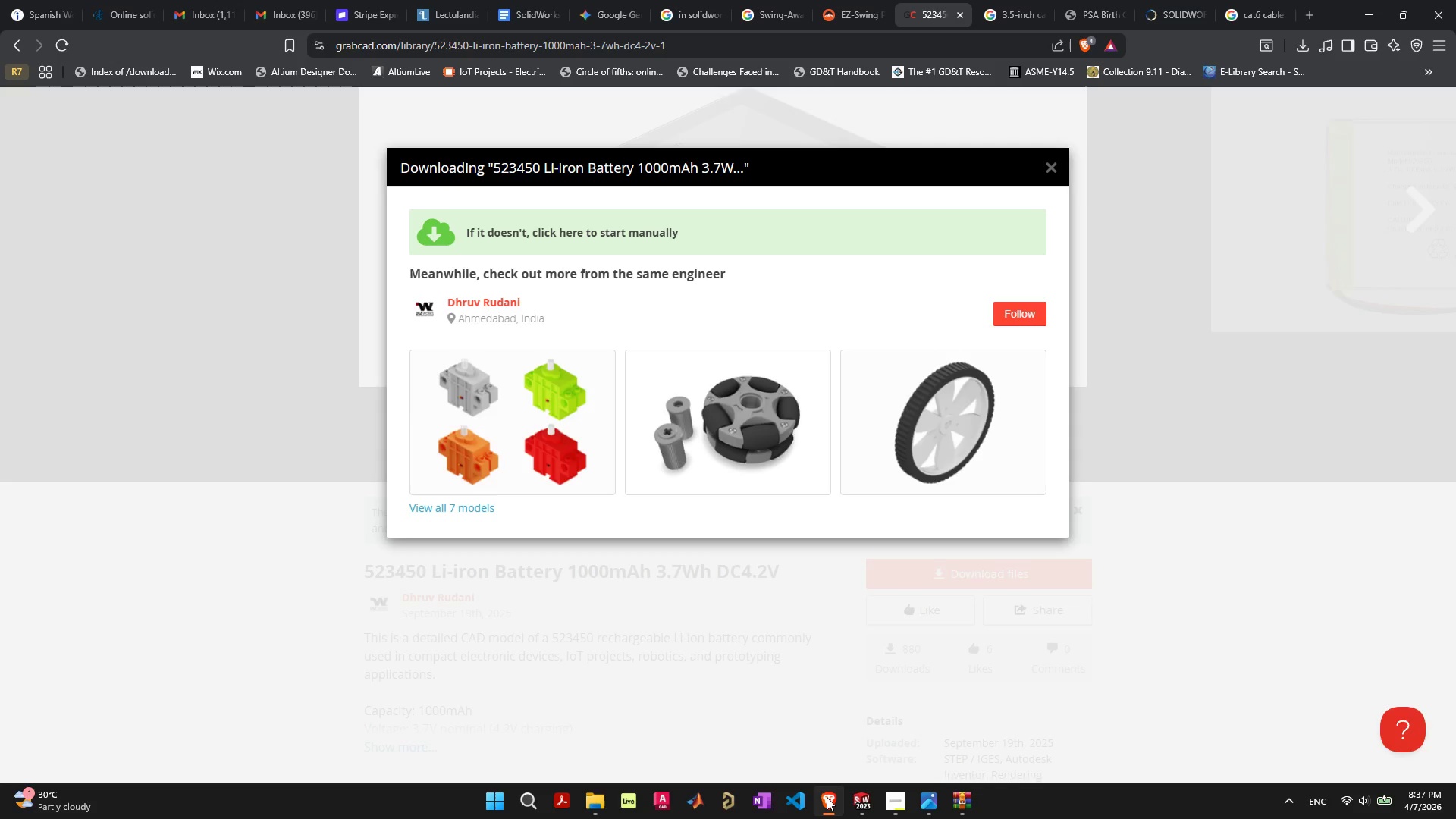 
left_click([1051, 169])
 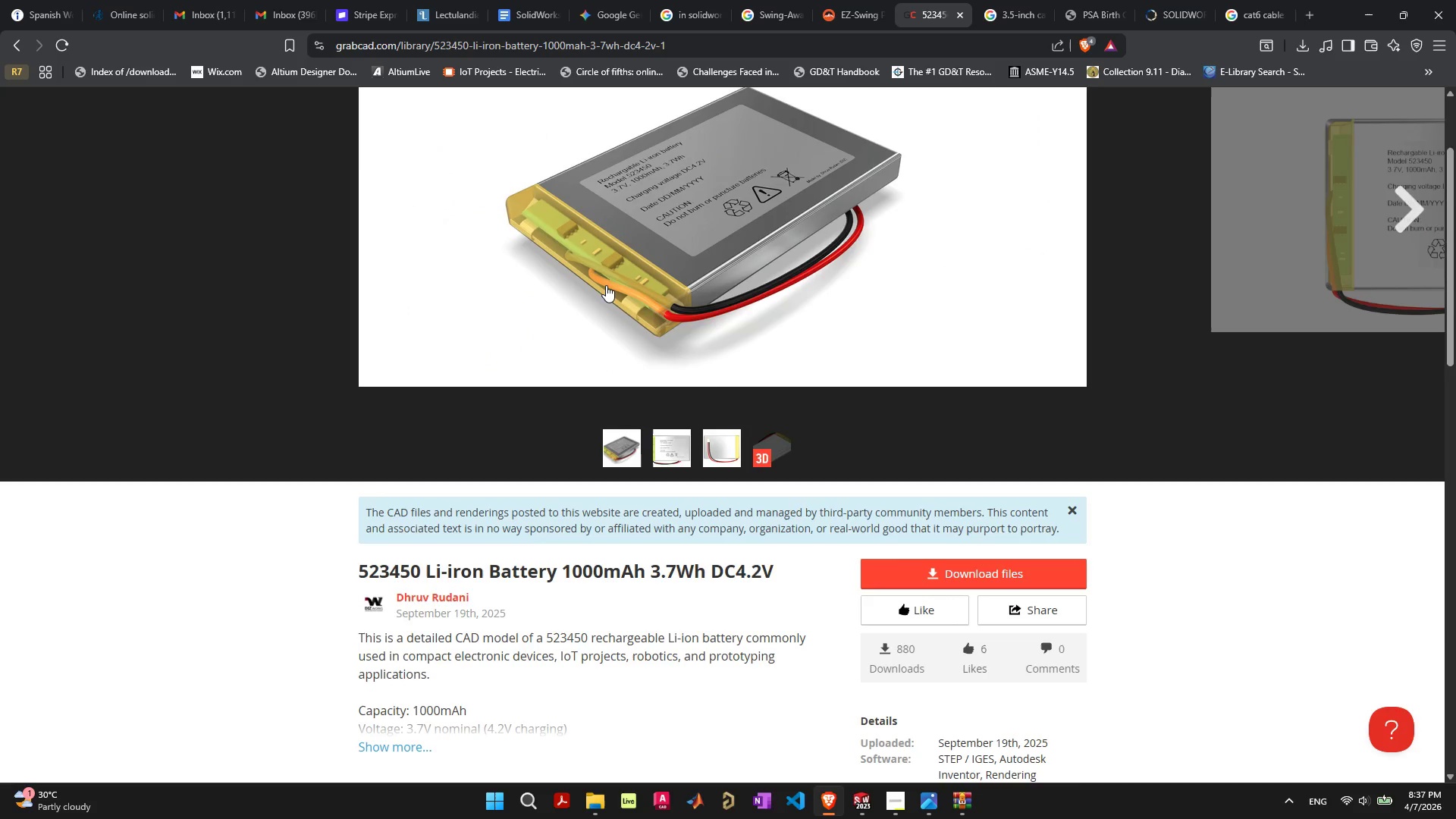 
scroll: coordinate [730, 350], scroll_direction: up, amount: 9.0
 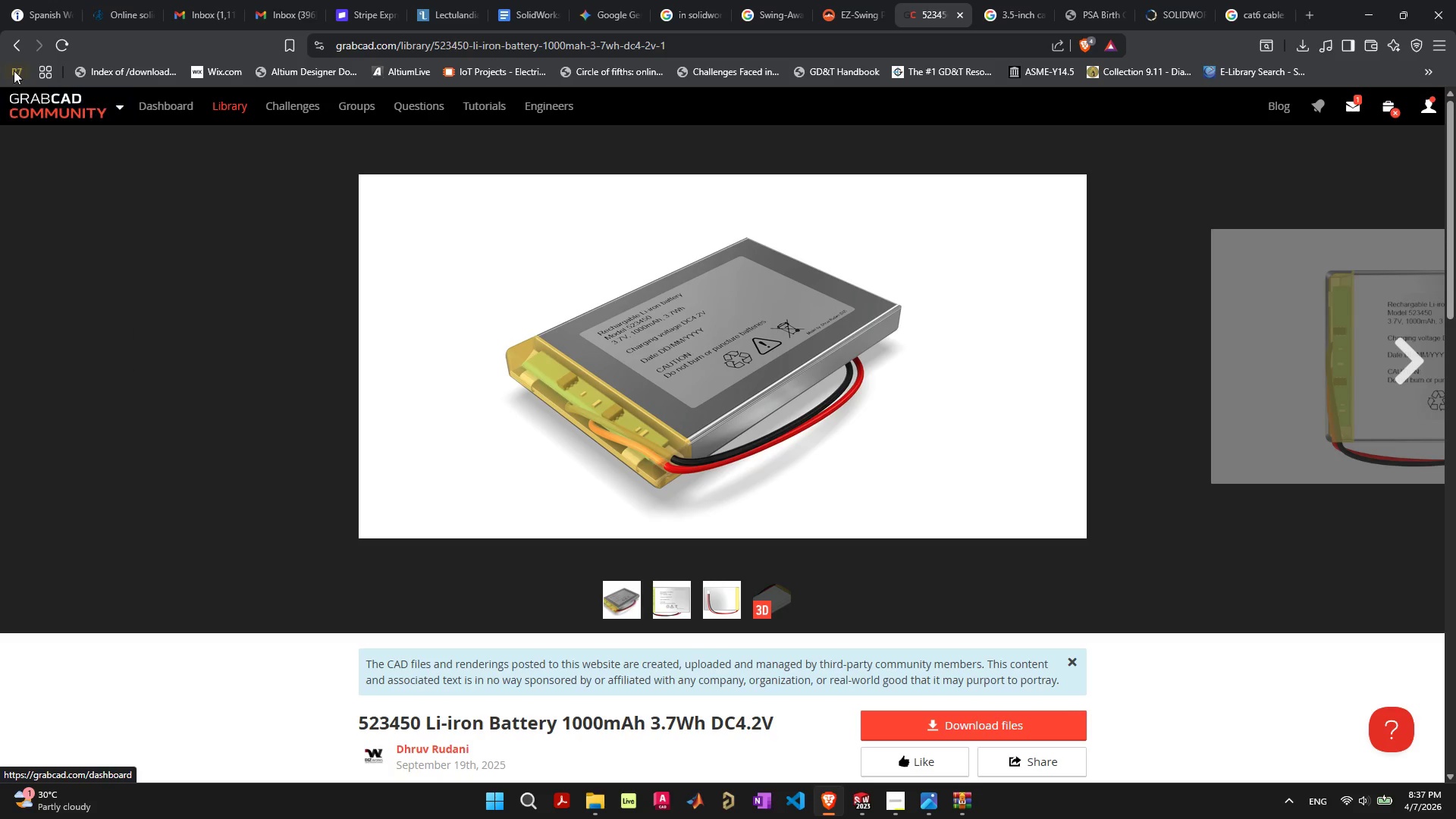 
left_click([13, 39])
 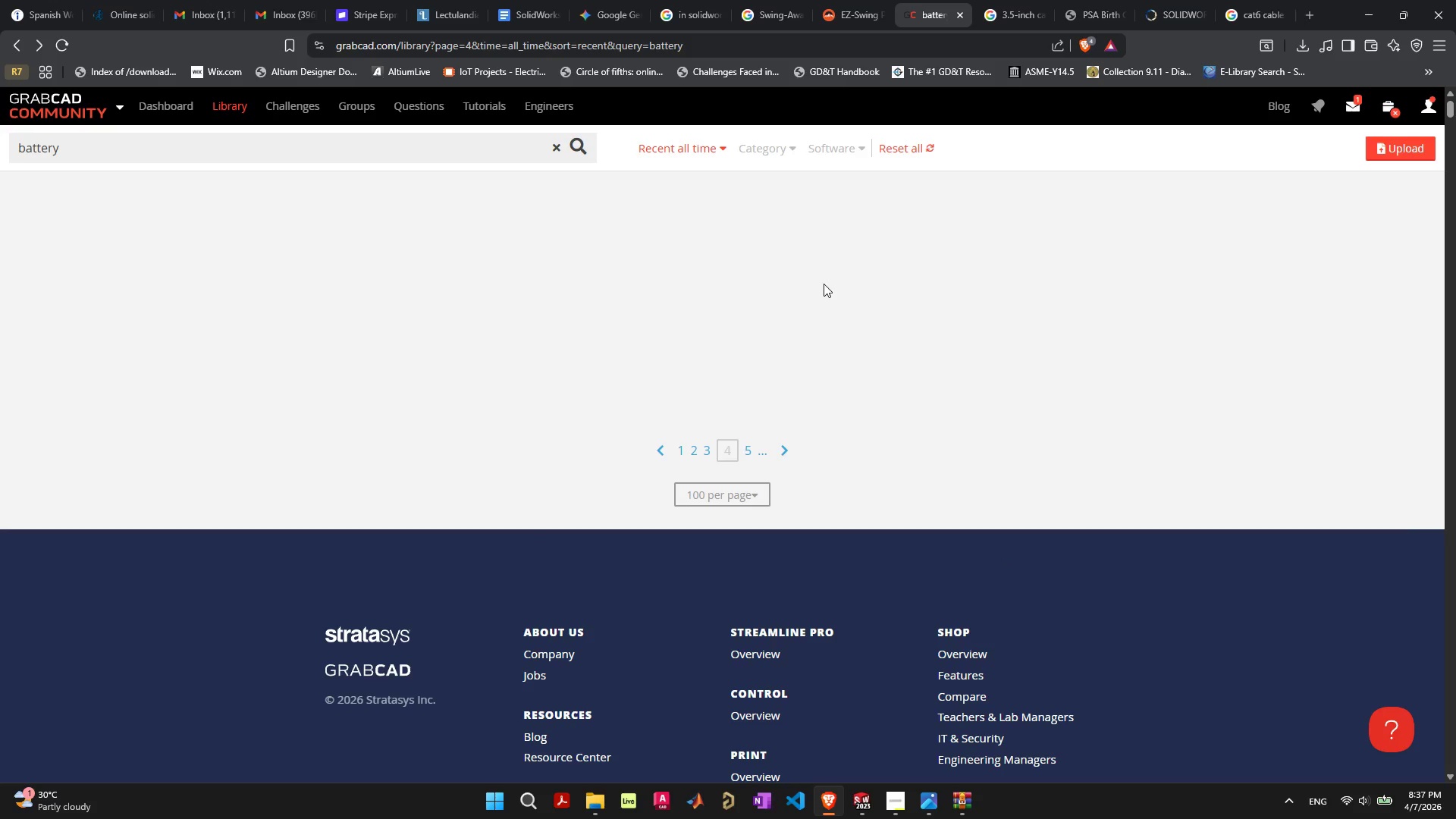 
double_click([468, 144])
 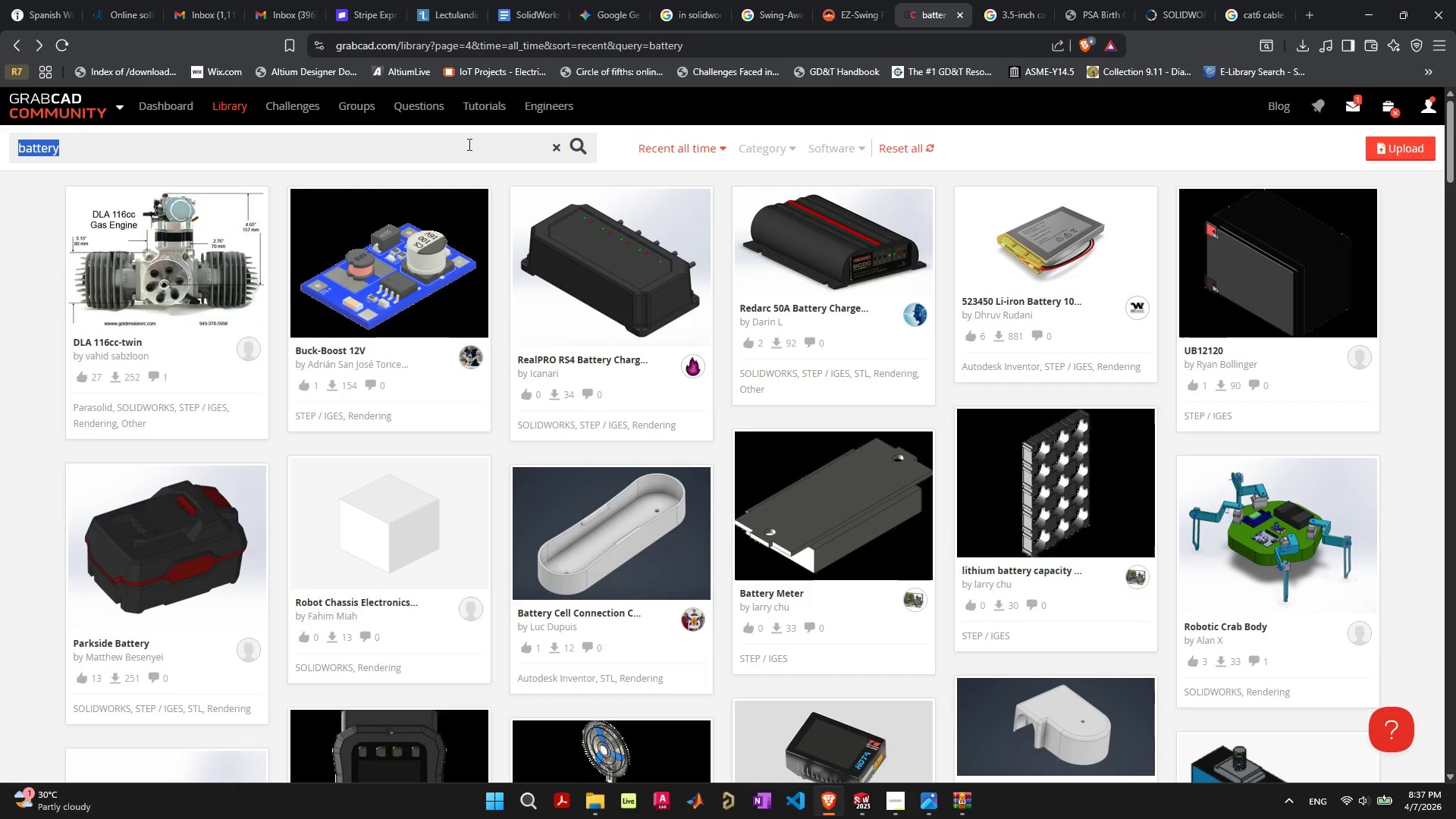 
type(velcro strap)
 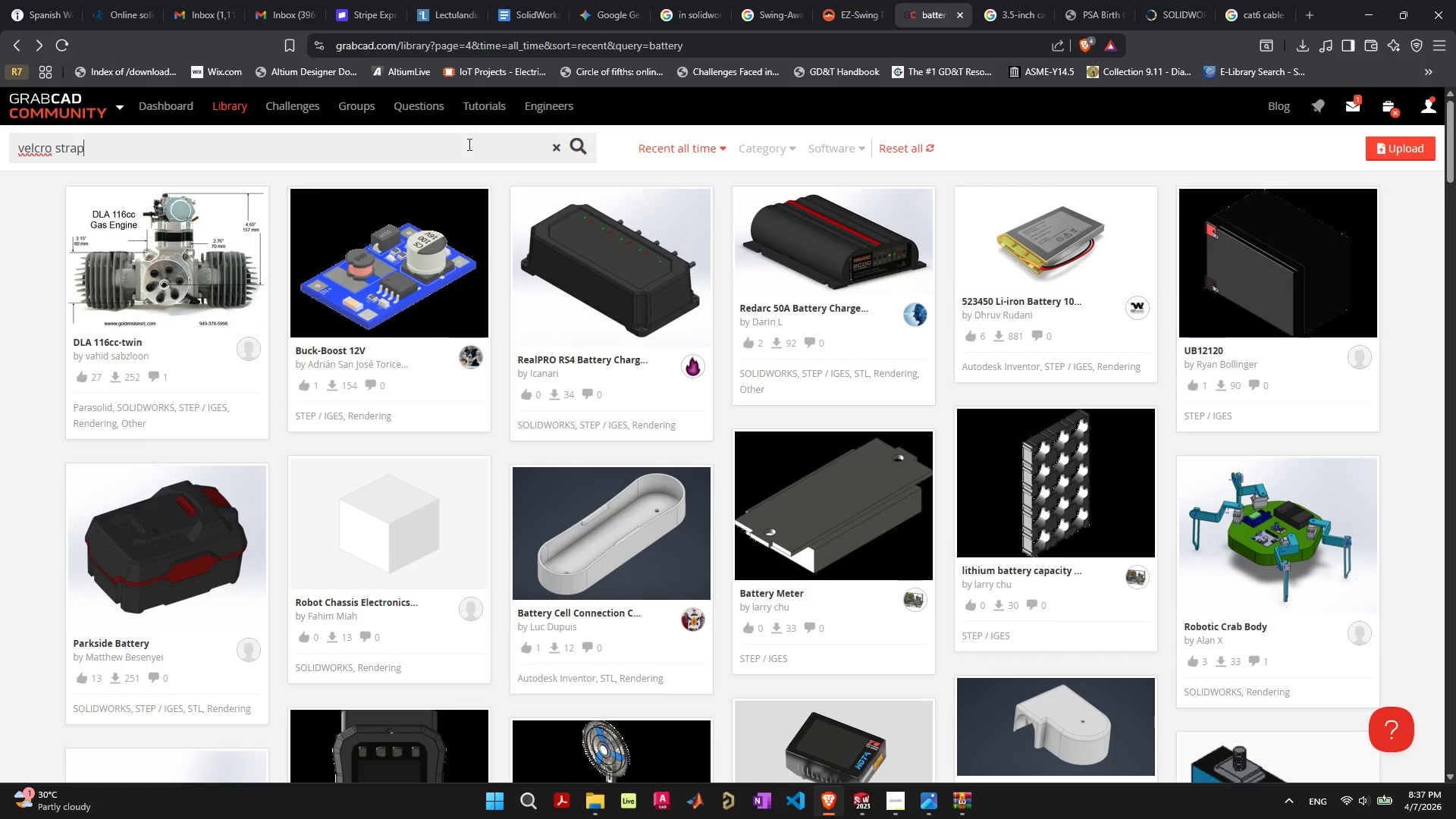 
key(Enter)
 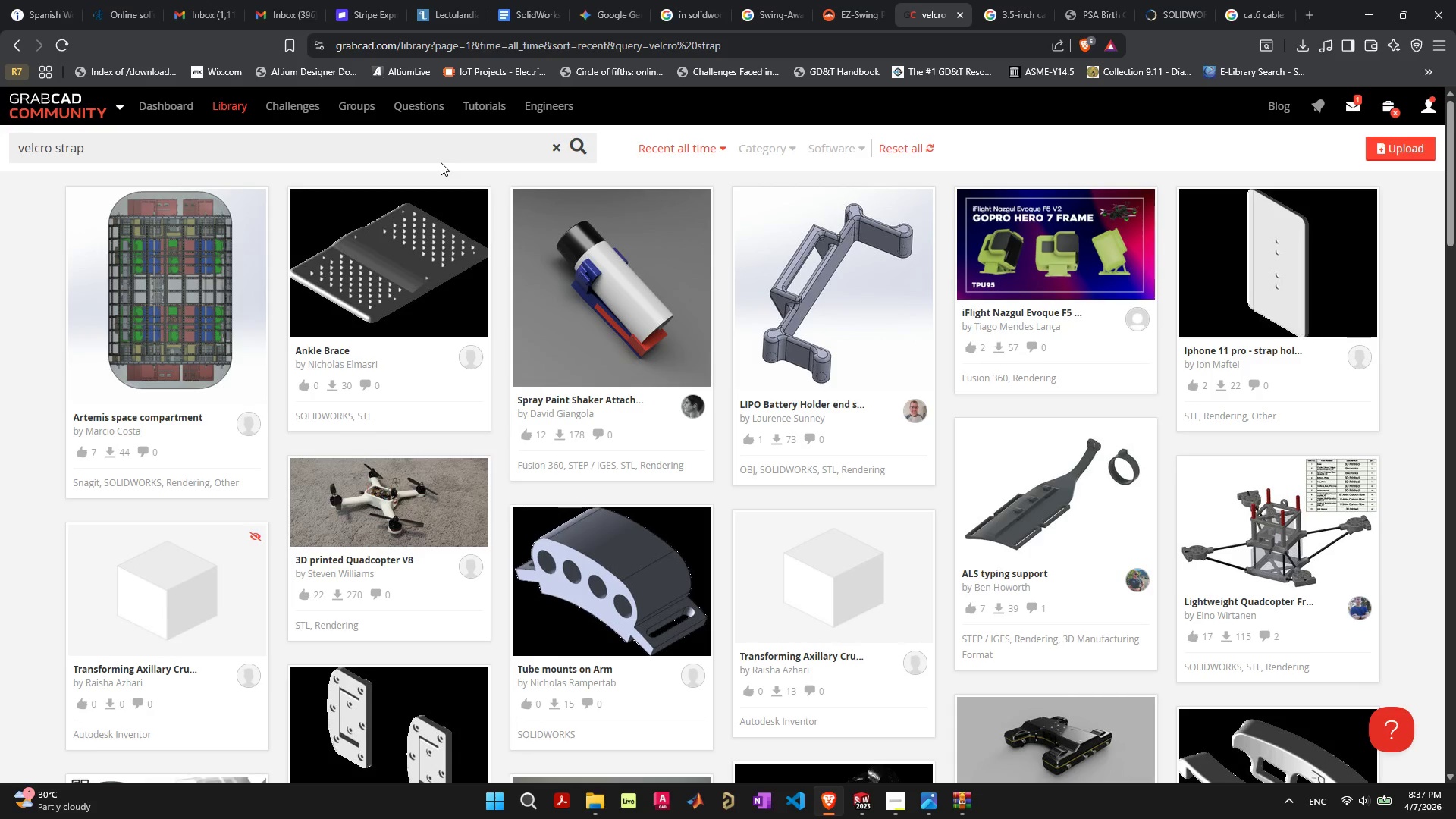 
wait(12.42)
 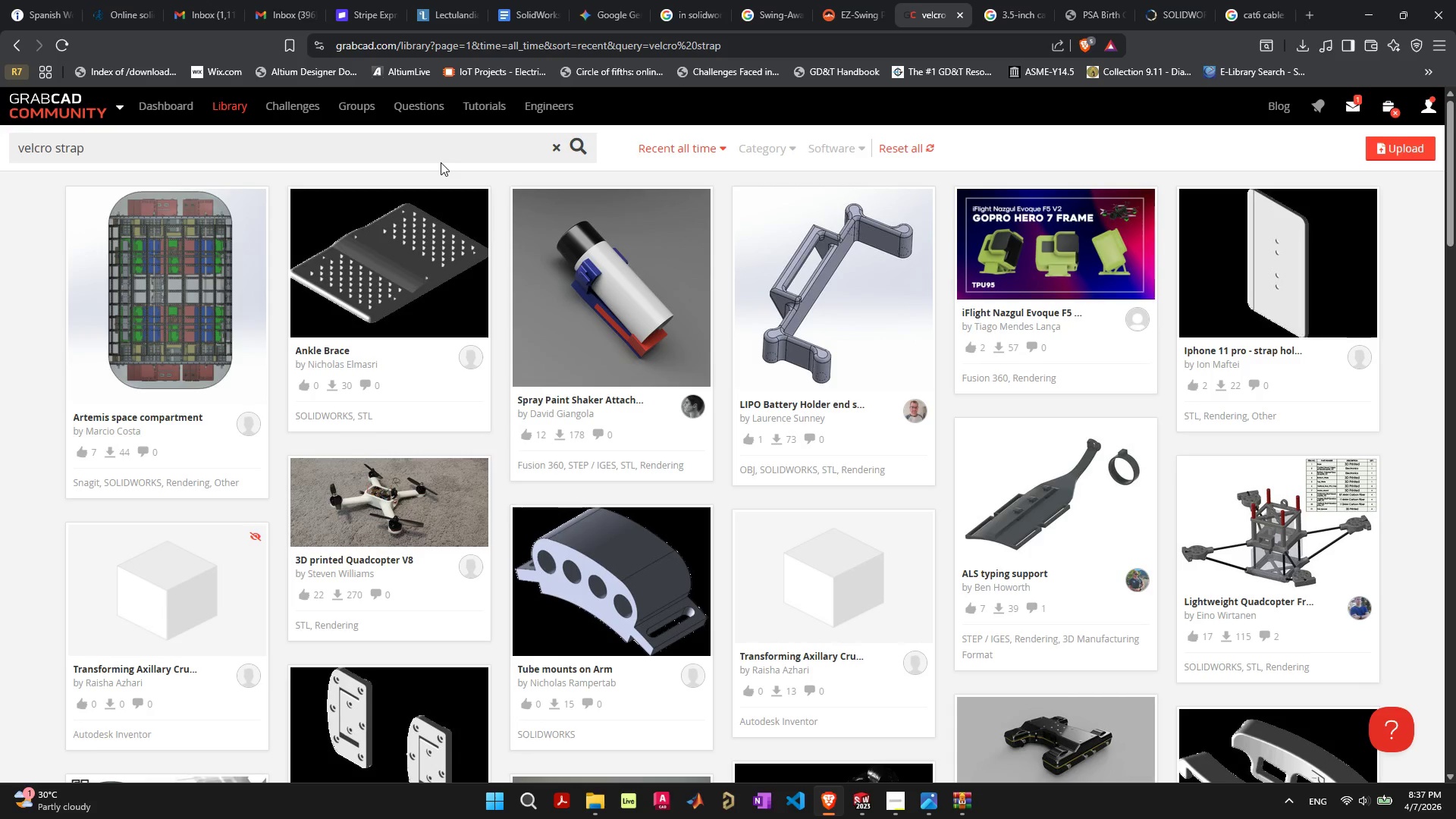 
scroll: coordinate [599, 331], scroll_direction: down, amount: 13.0
 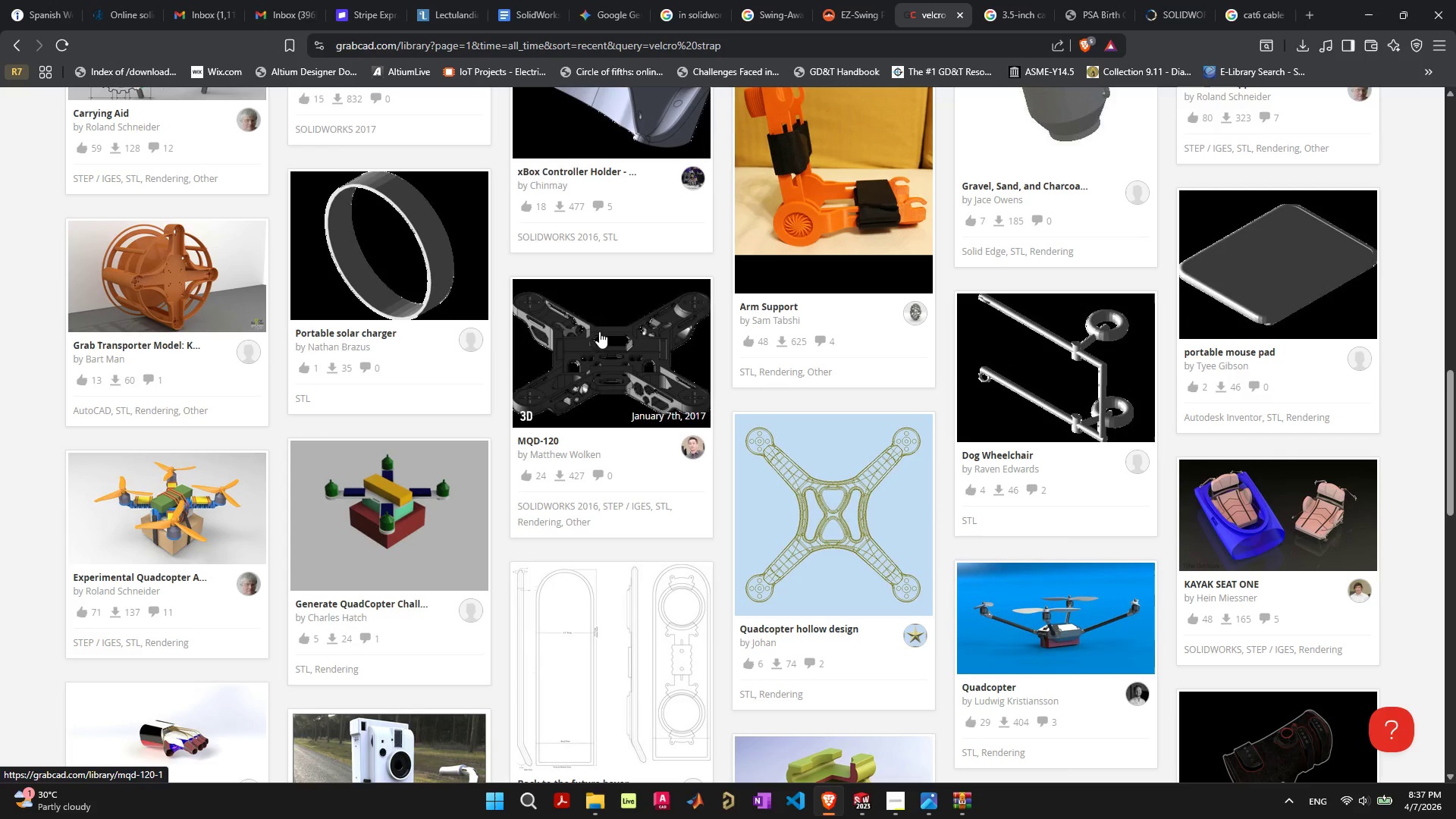 
scroll: coordinate [651, 380], scroll_direction: down, amount: 9.0
 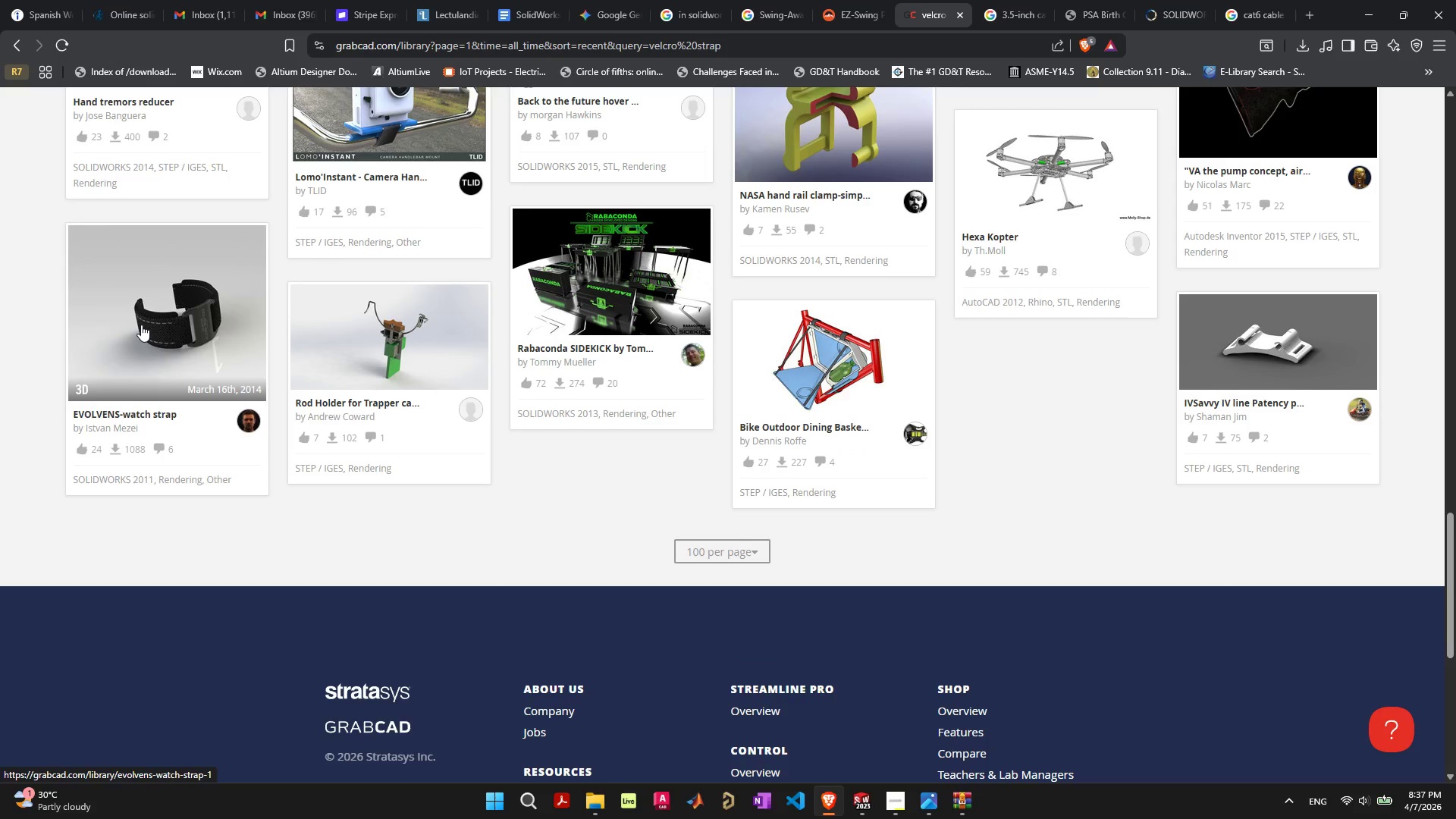 
left_click([141, 325])
 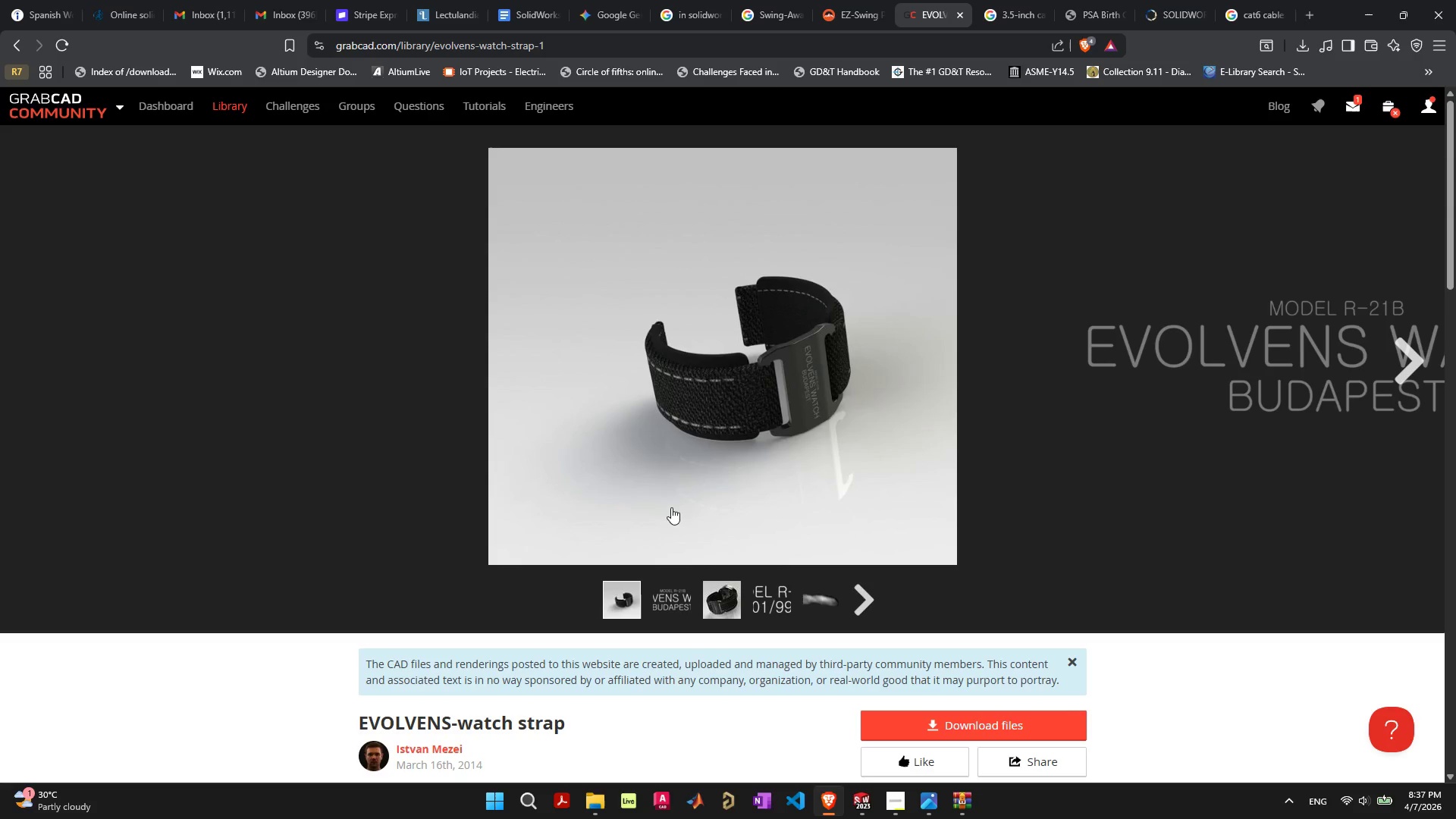 
scroll: coordinate [545, 519], scroll_direction: down, amount: 13.0
 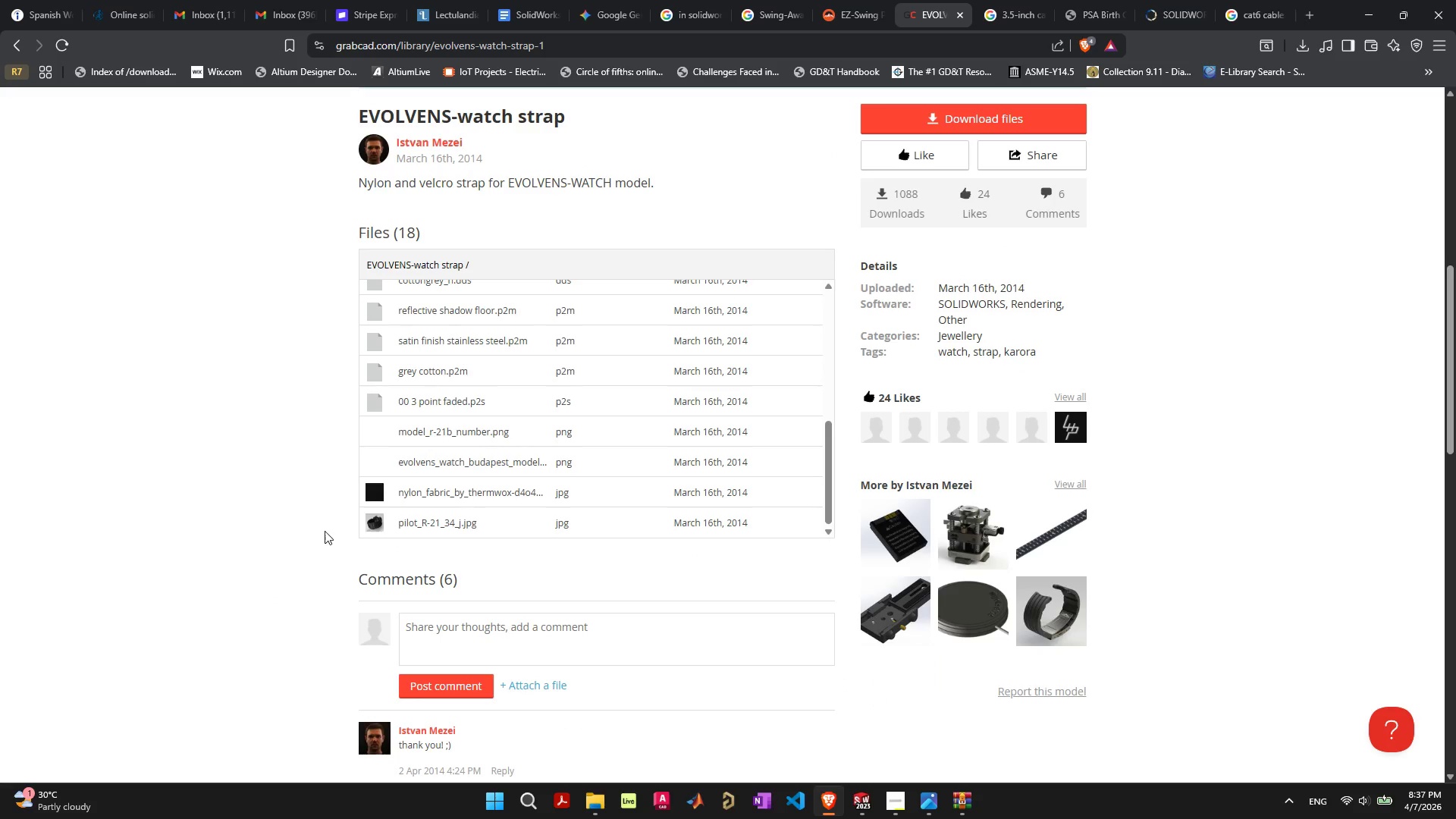 
scroll: coordinate [323, 531], scroll_direction: up, amount: 3.0
 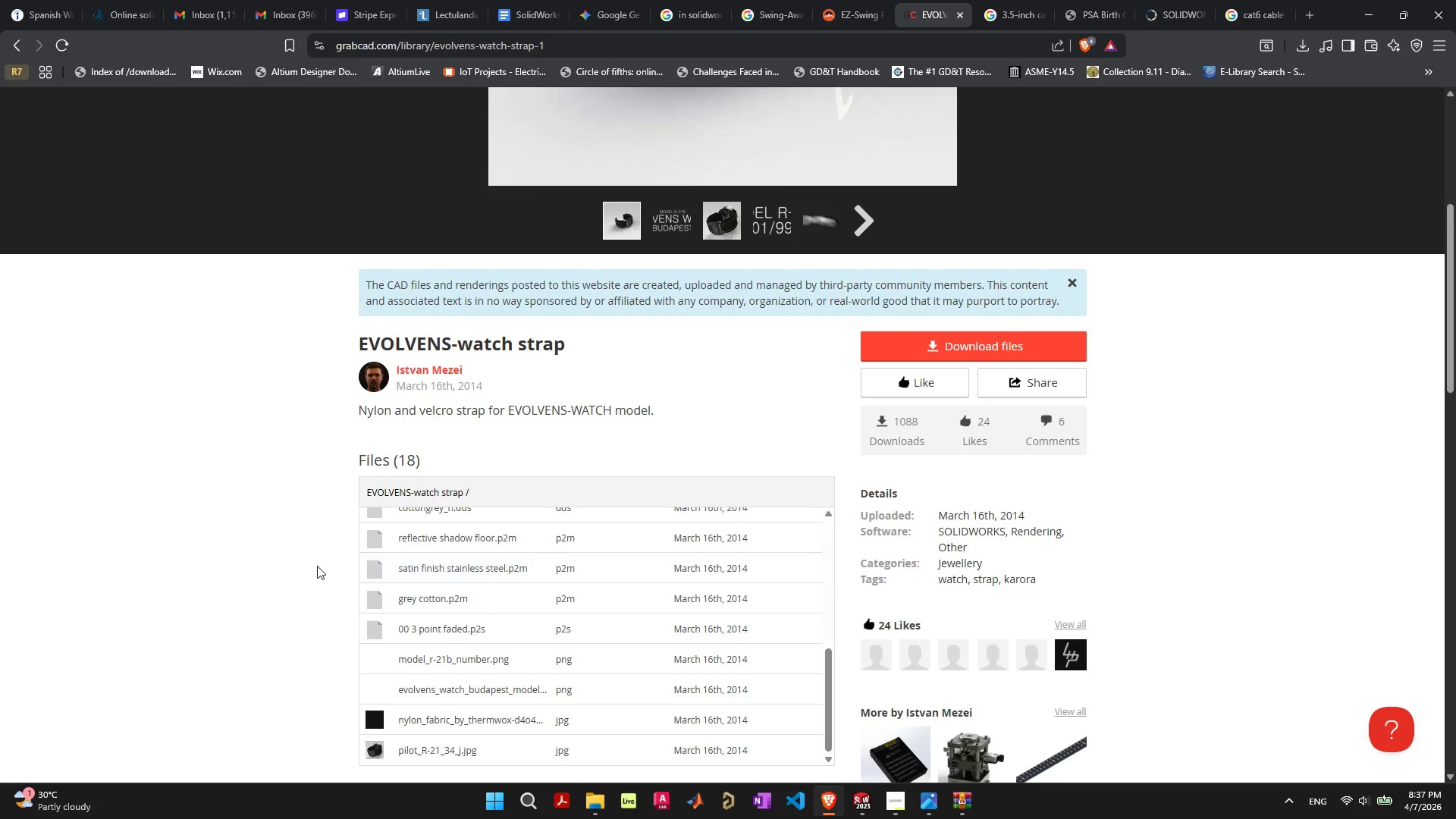 
scroll: coordinate [239, 545], scroll_direction: down, amount: 1.0
 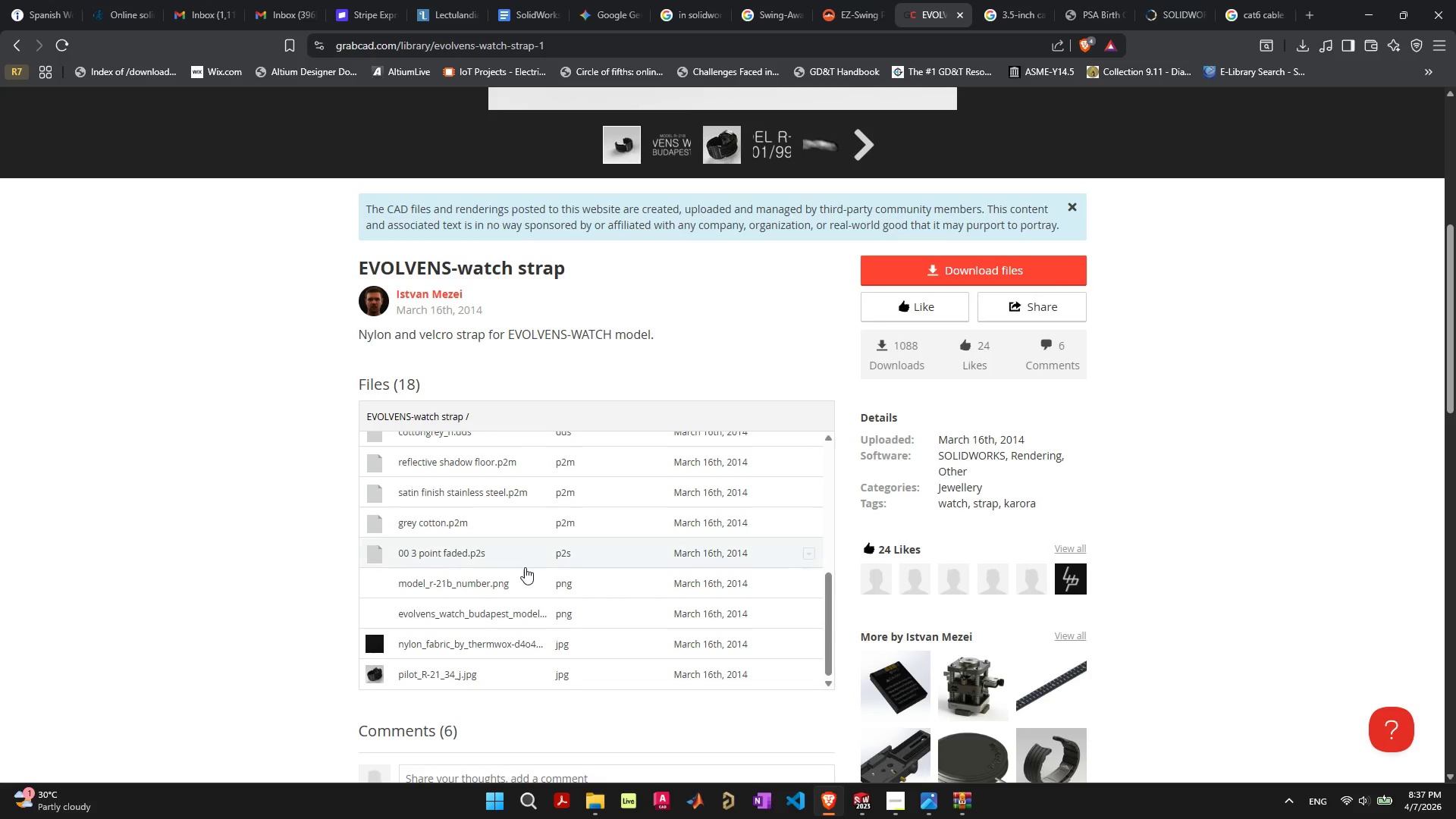 
scroll: coordinate [525, 567], scroll_direction: up, amount: 4.0
 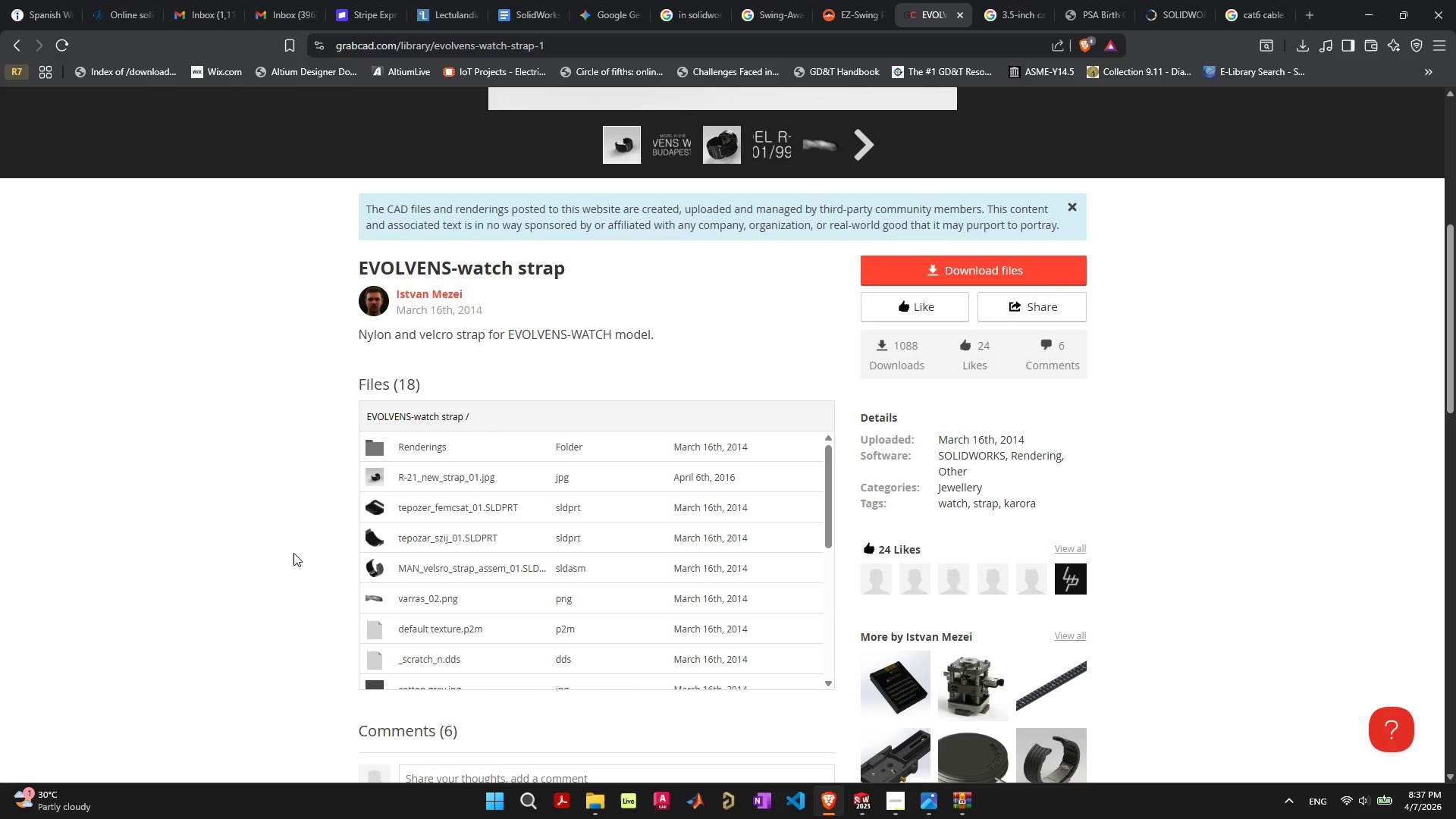 
left_click([293, 553])
 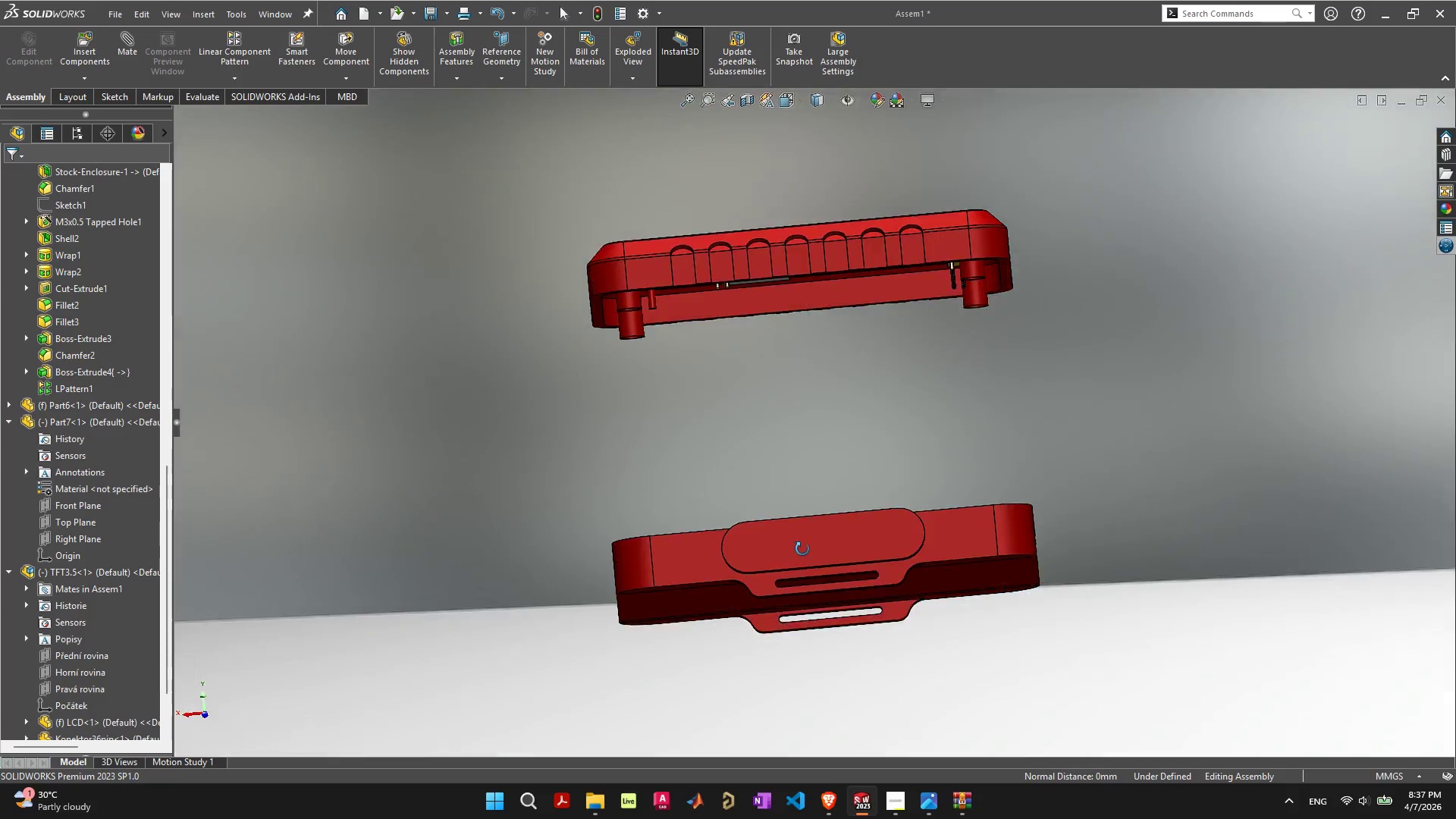 
wait(9.89)
 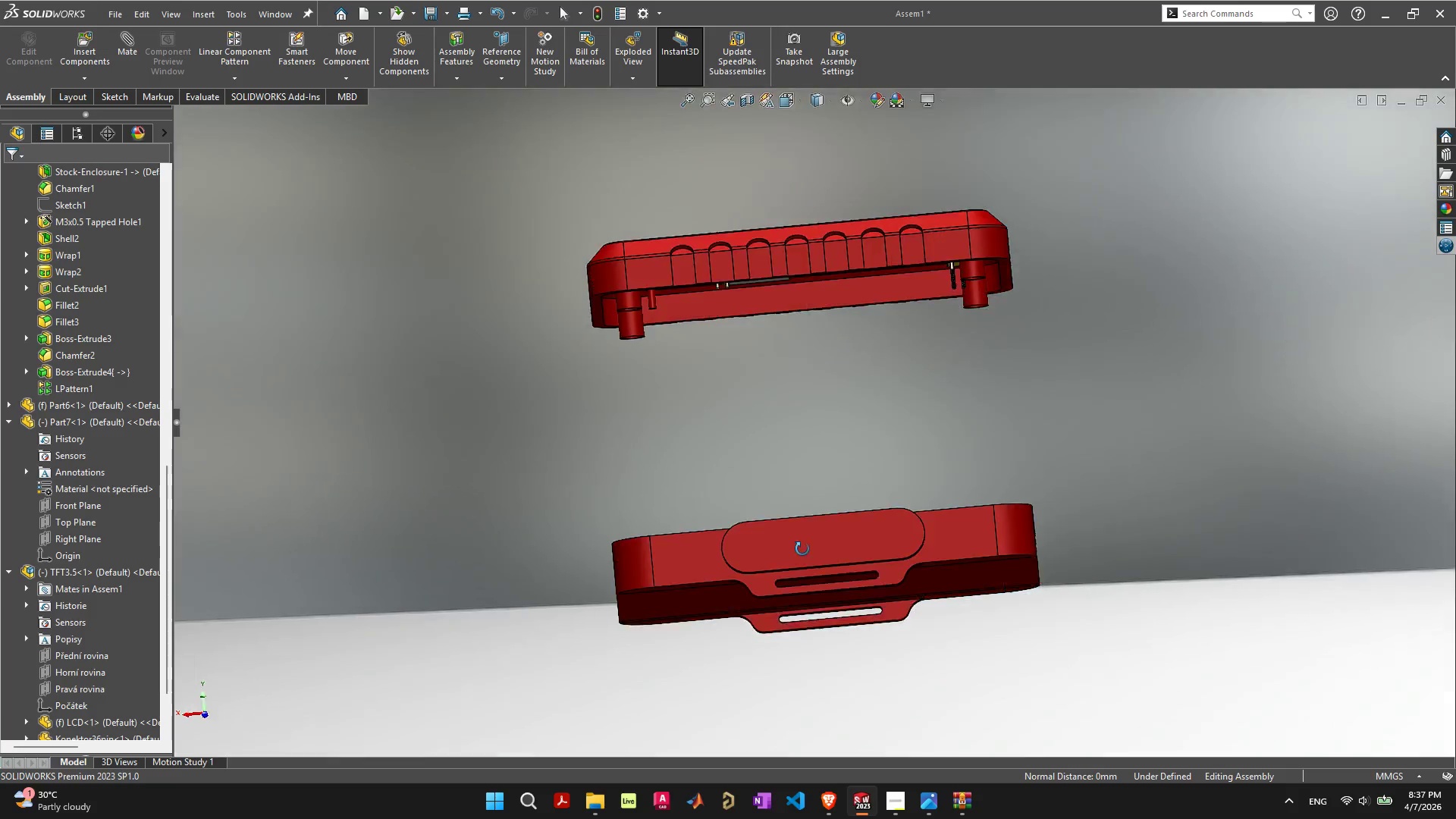 
scroll: coordinate [813, 583], scroll_direction: up, amount: 5.0
 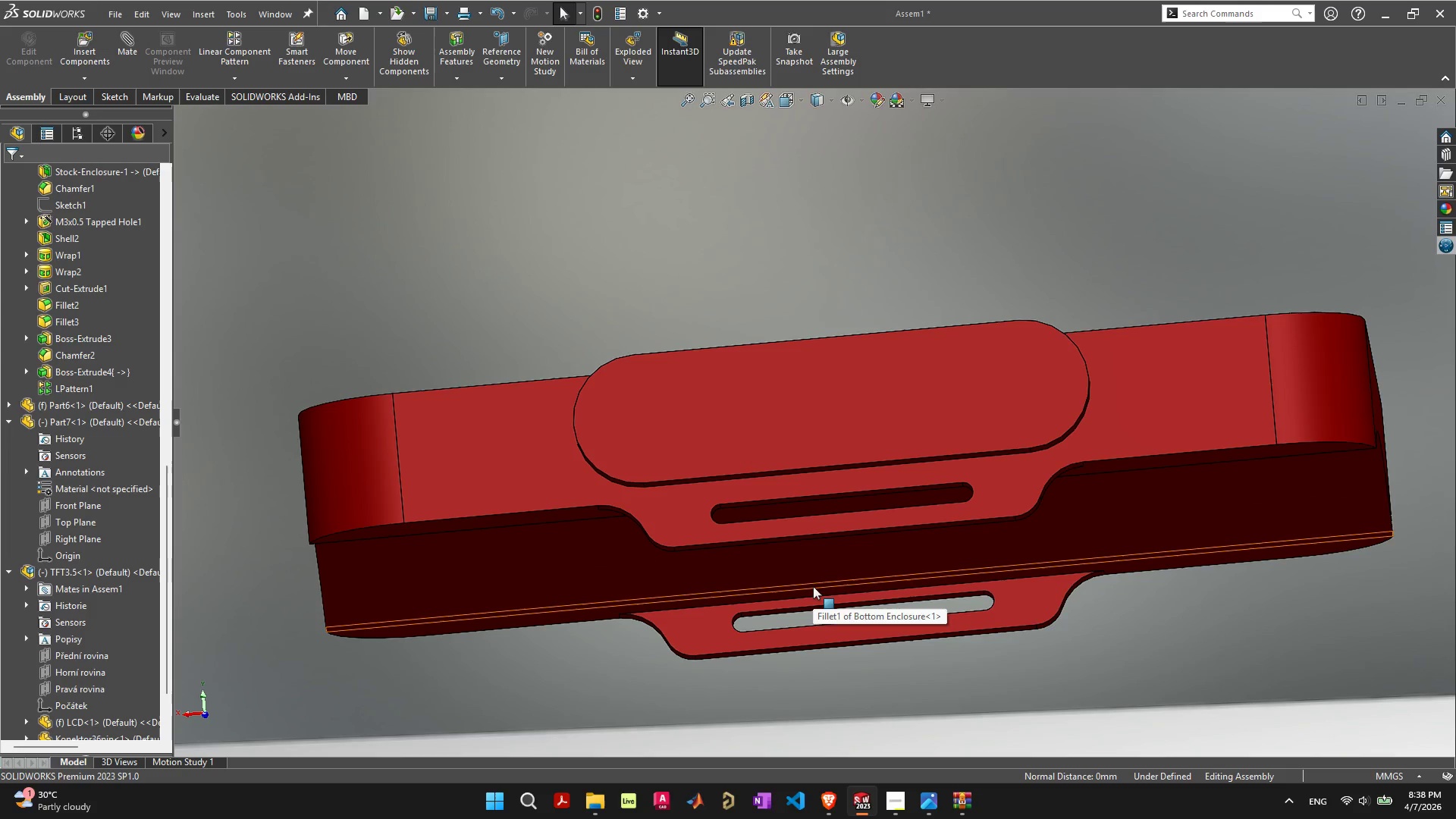 
scroll: coordinate [820, 615], scroll_direction: down, amount: 6.0
 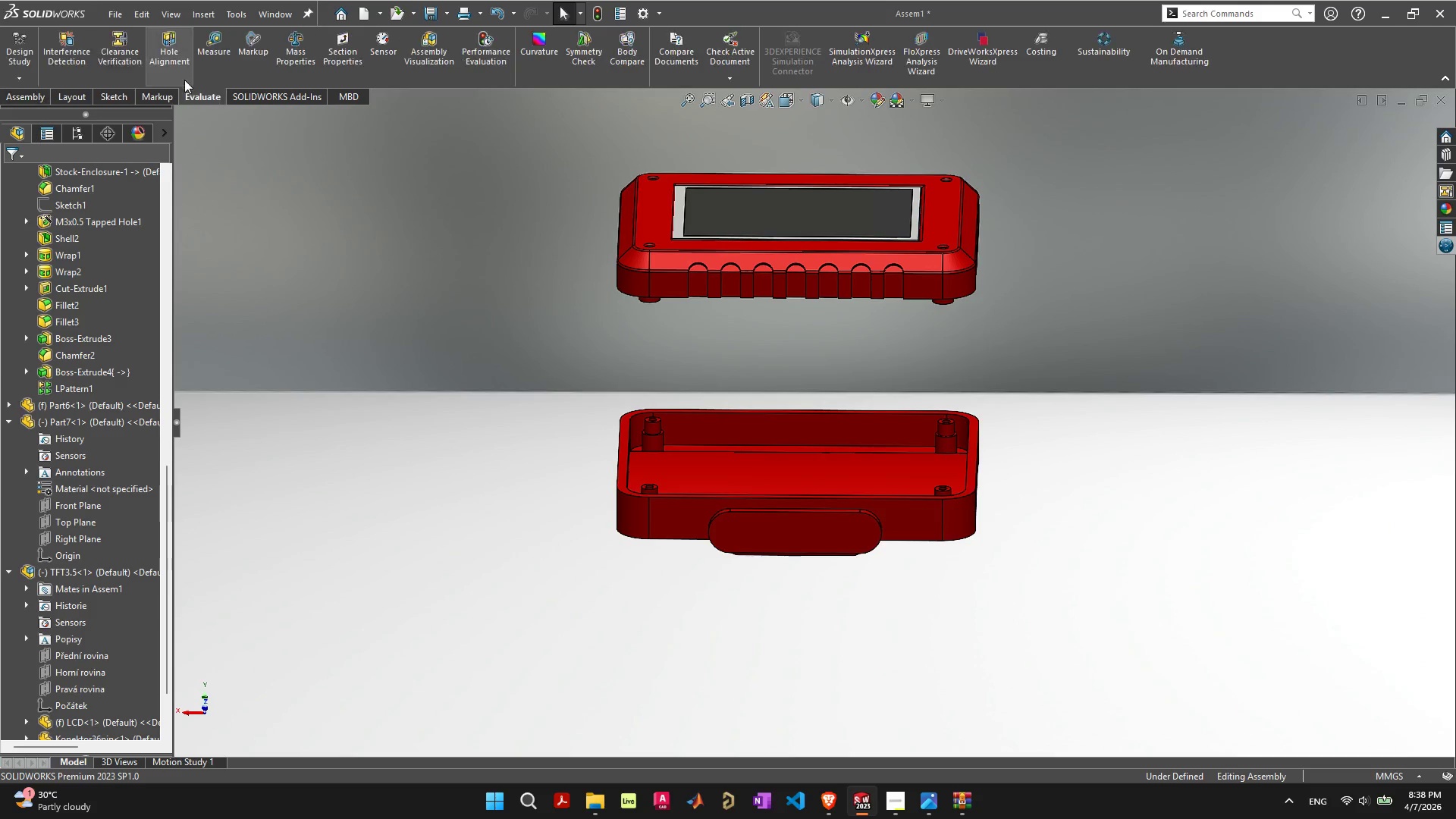 
left_click([199, 46])
 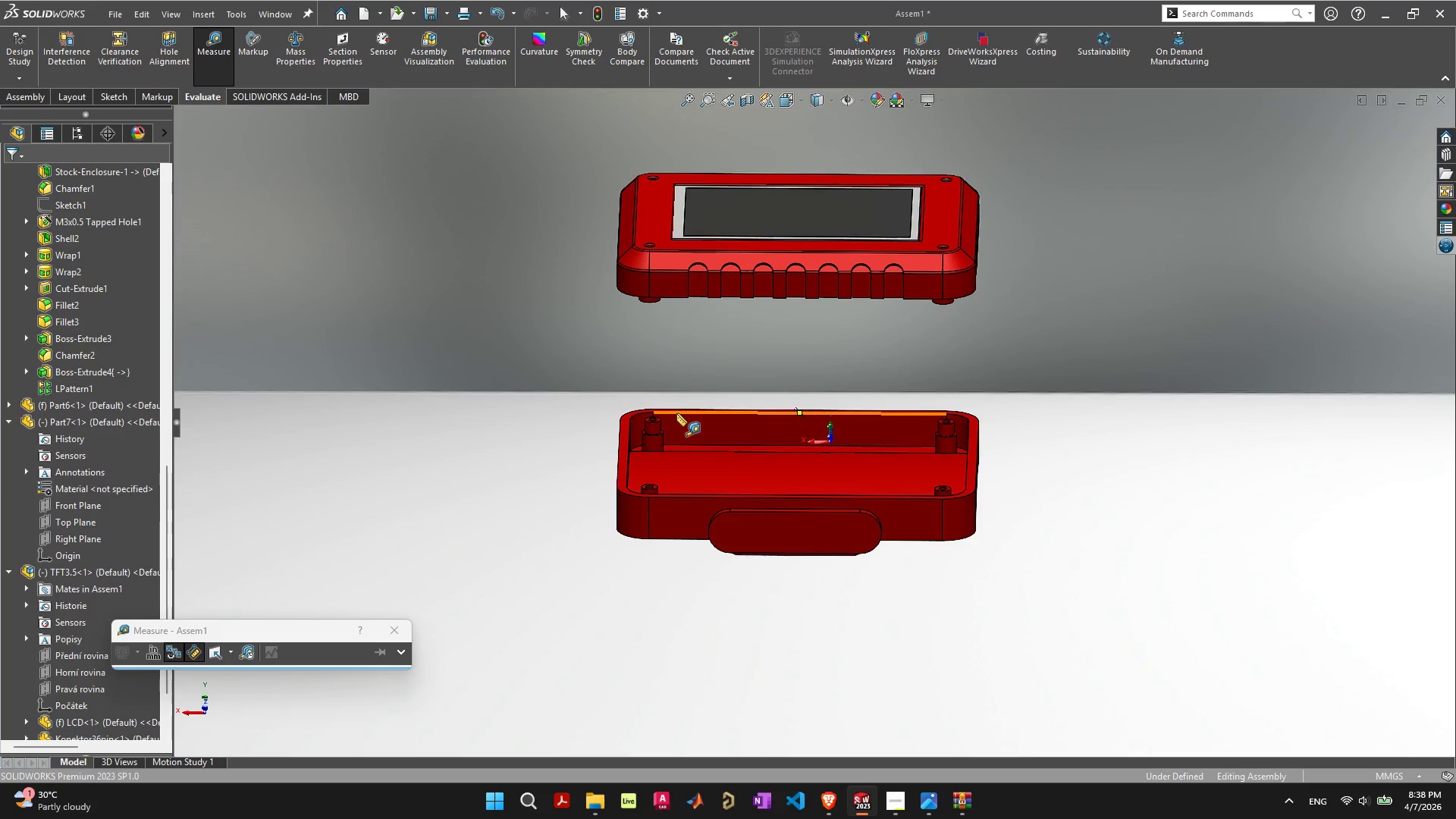 
scroll: coordinate [723, 578], scroll_direction: up, amount: 1.0
 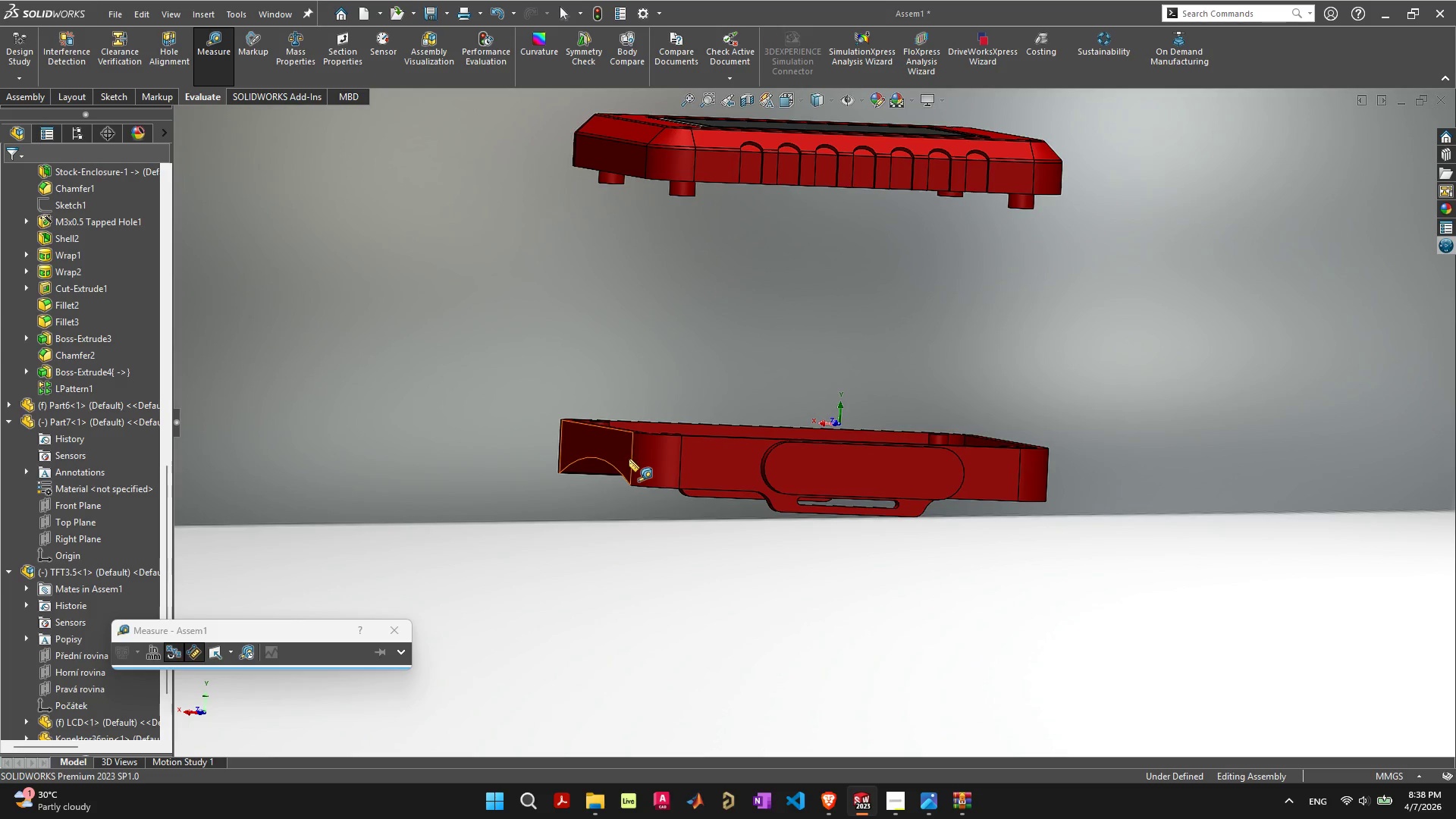 
left_click([629, 459])
 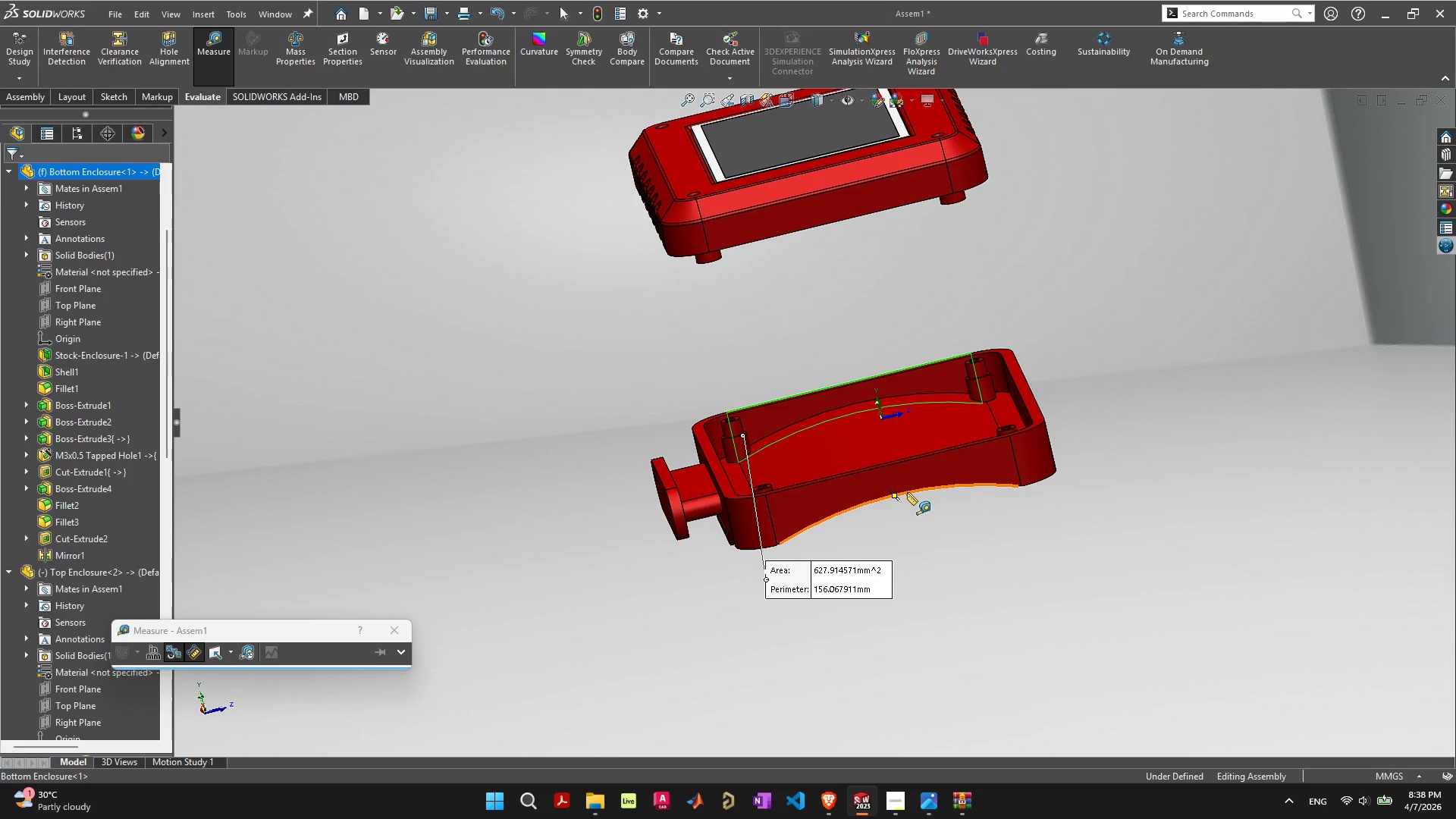 
left_click([908, 476])
 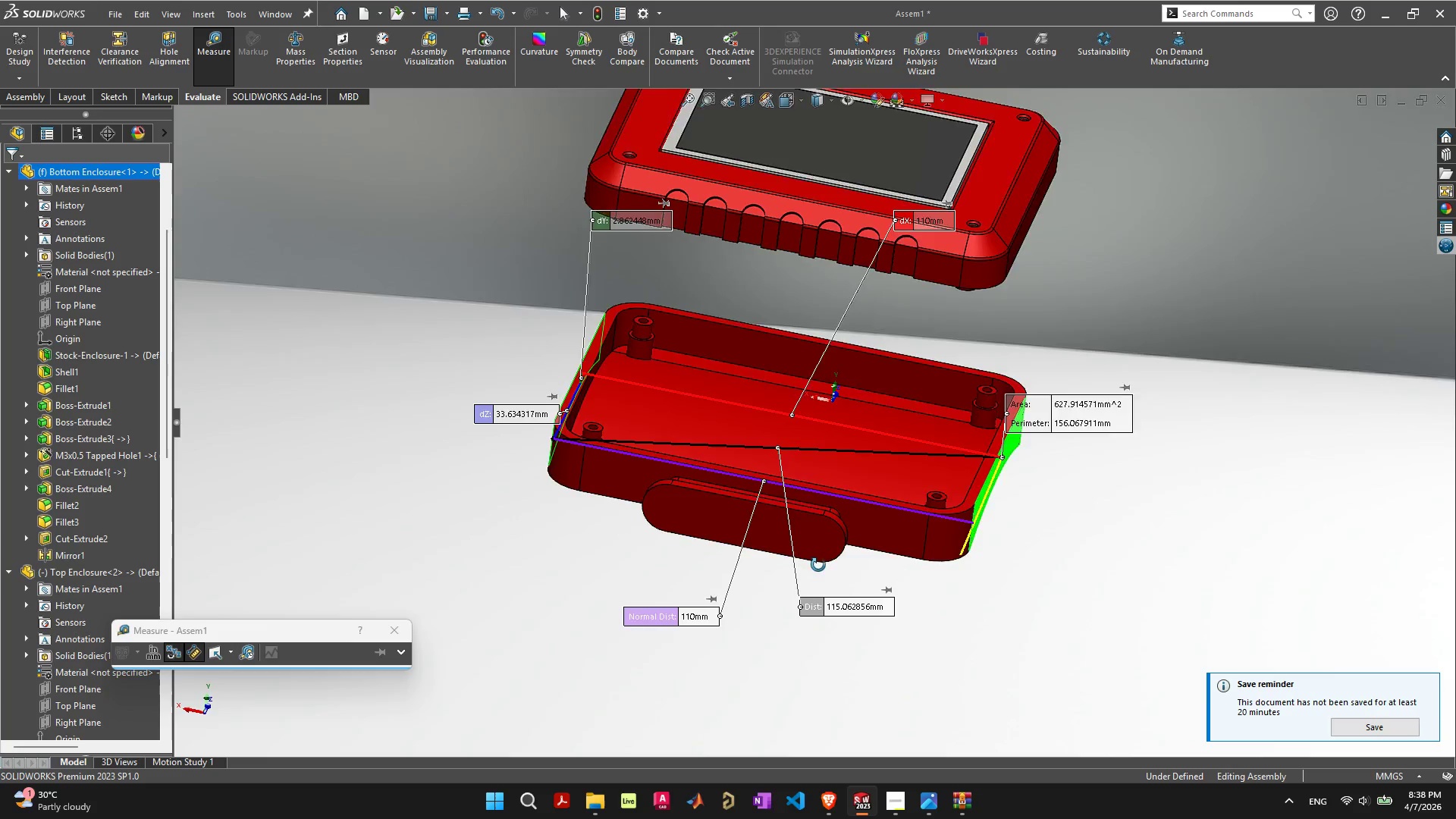 
wait(11.3)
 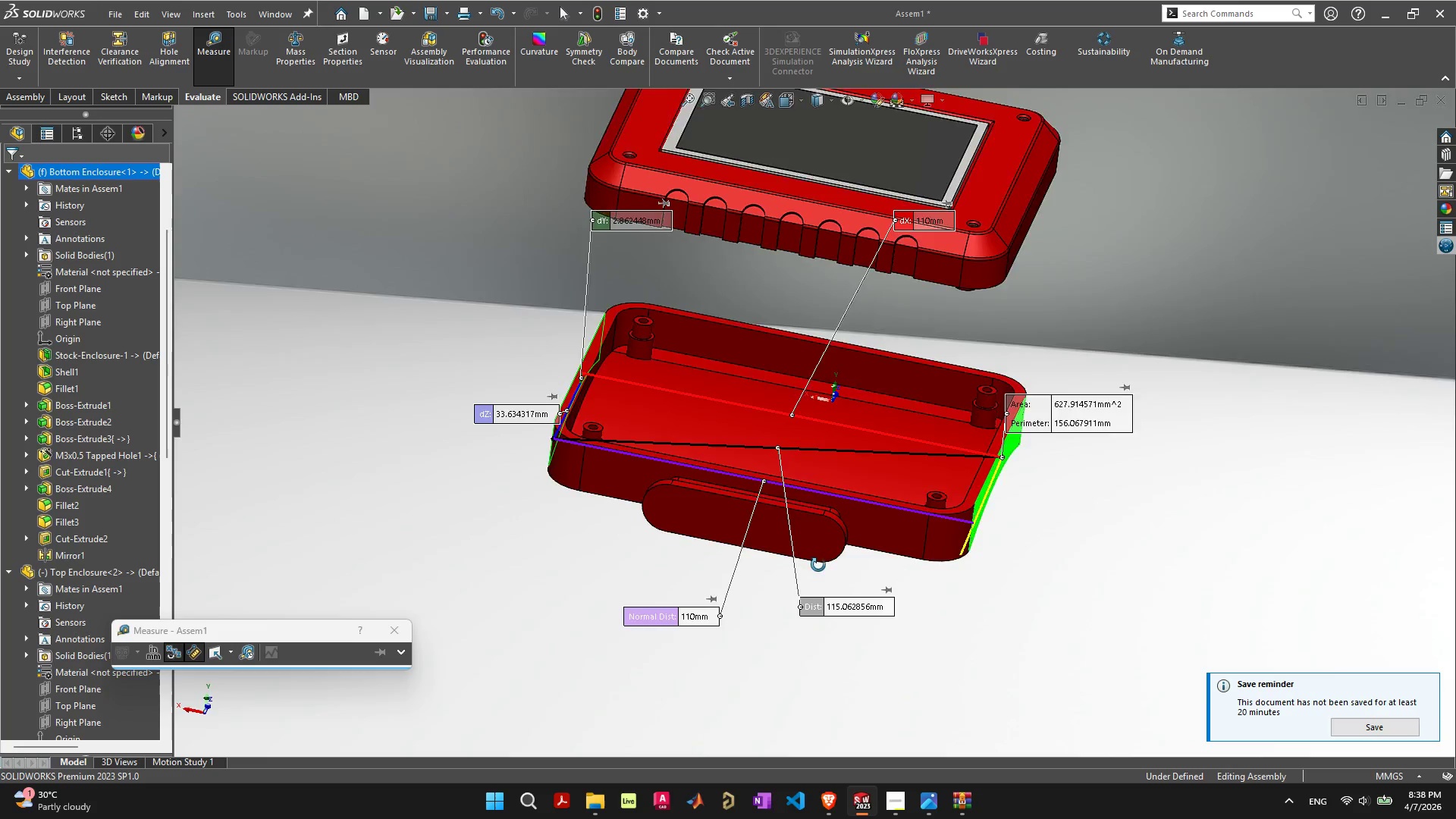 
left_click([500, 801])
 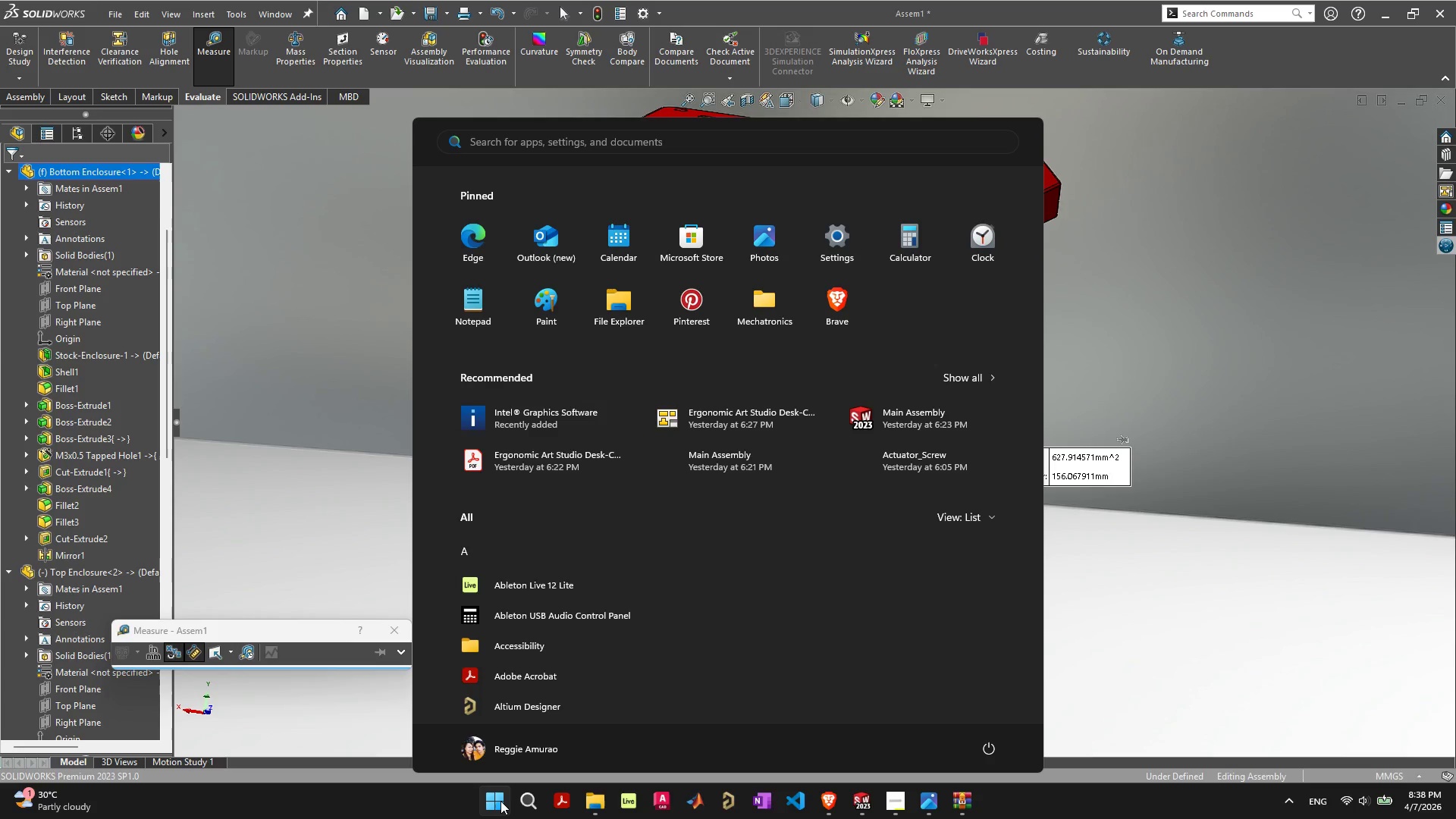 
type(cal)
 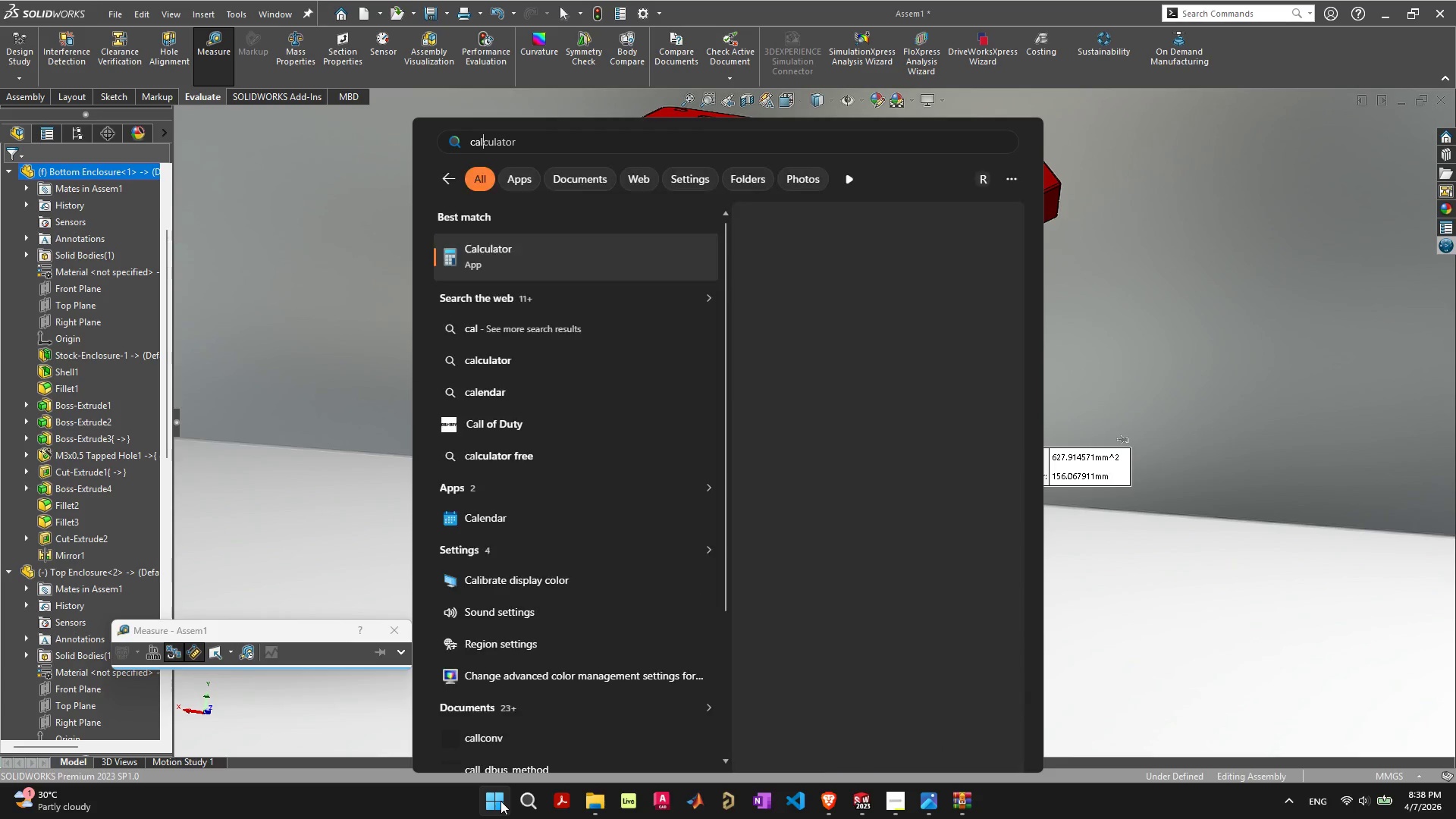 
key(Enter)
 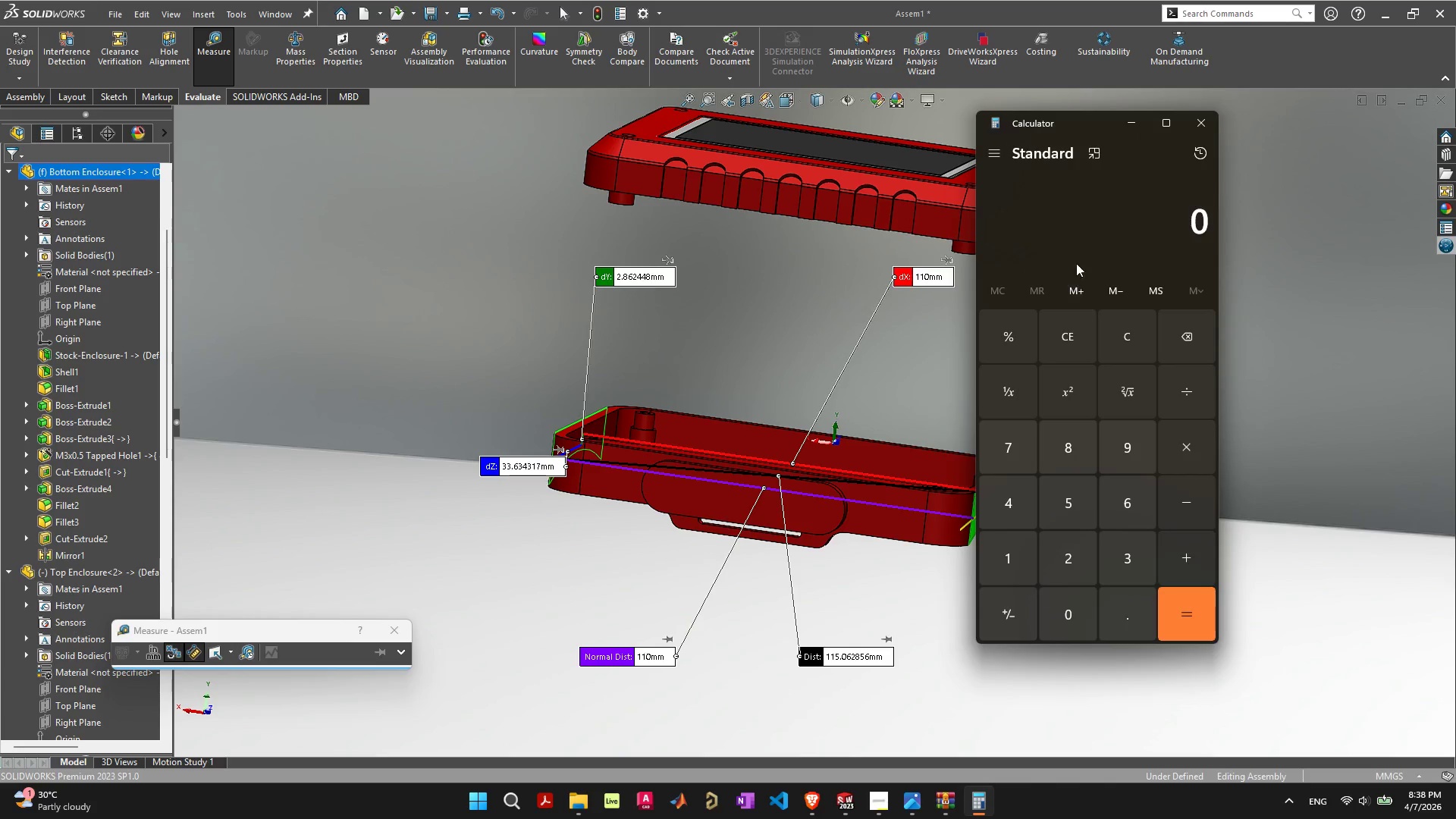 
left_click([1000, 151])
 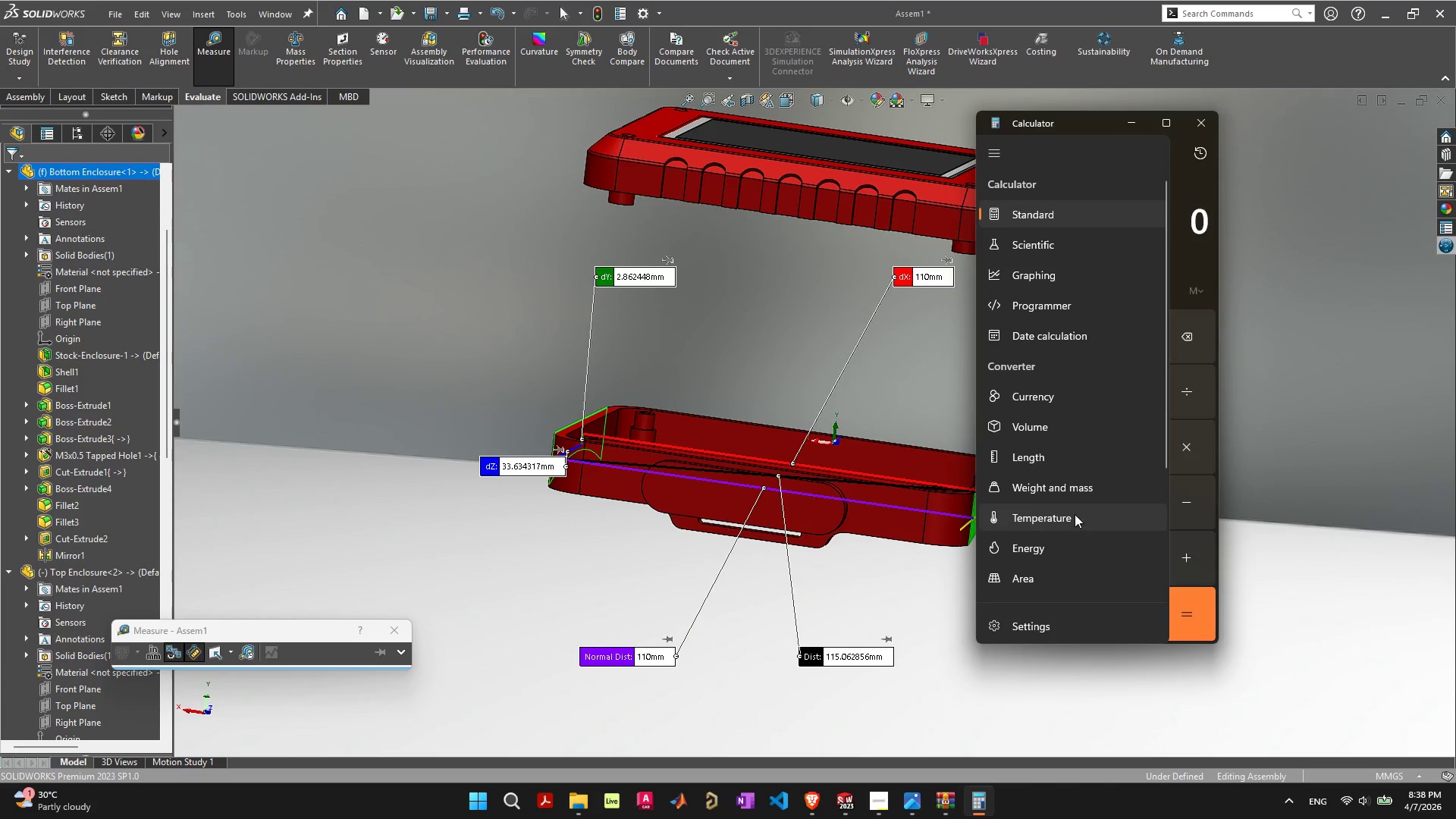 
wait(5.45)
 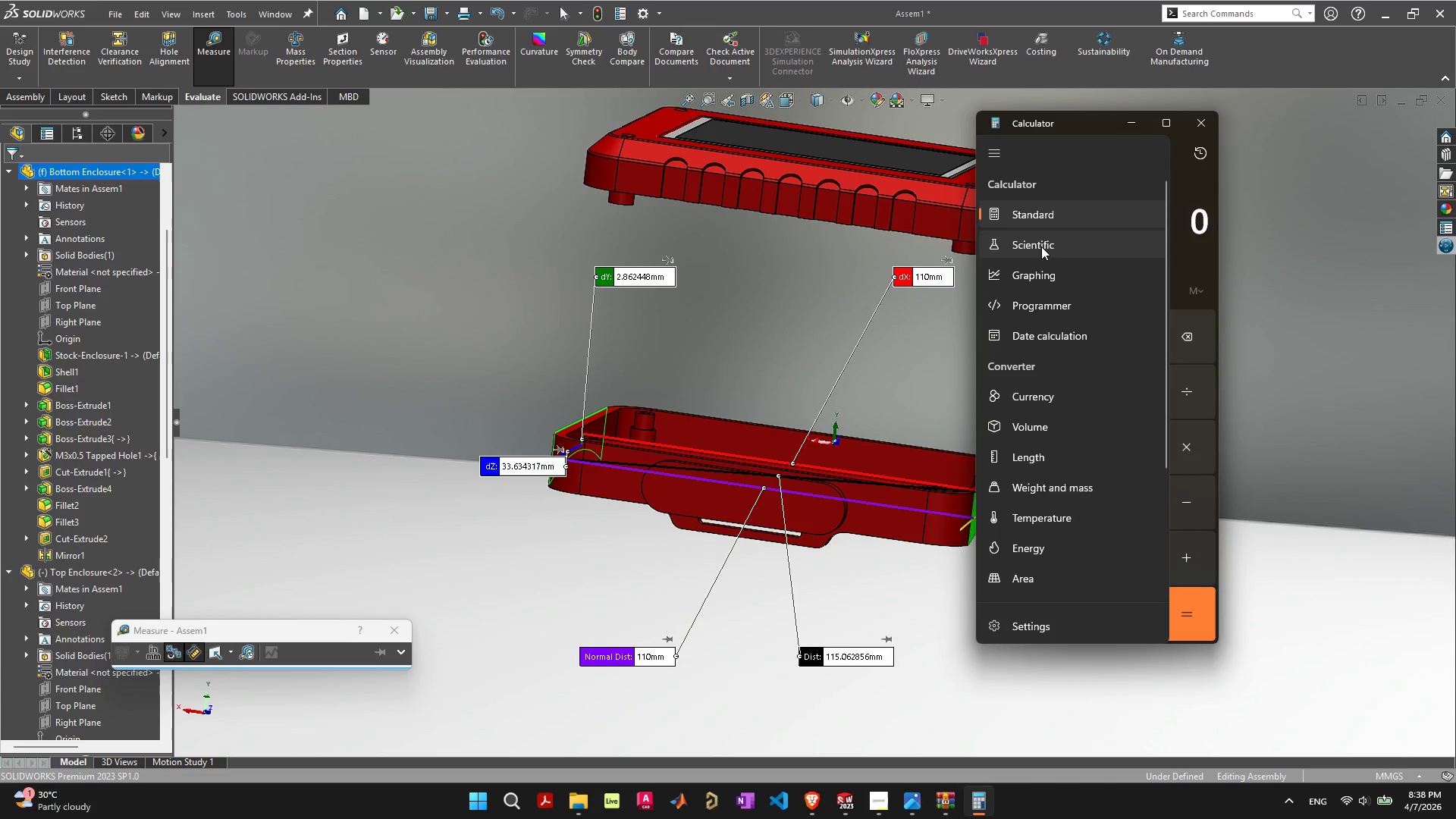 
left_click([1078, 463])
 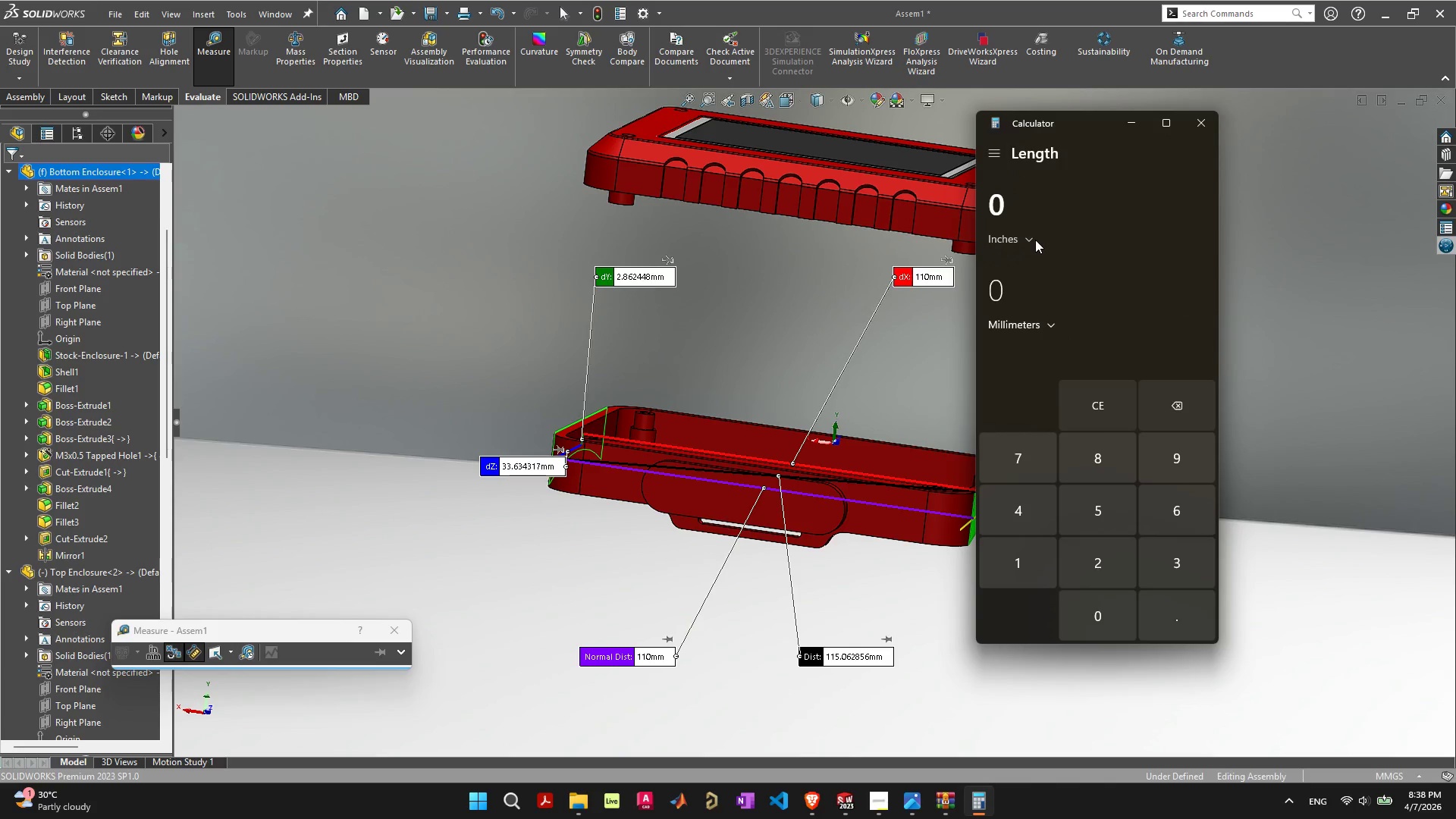 
left_click([1035, 240])
 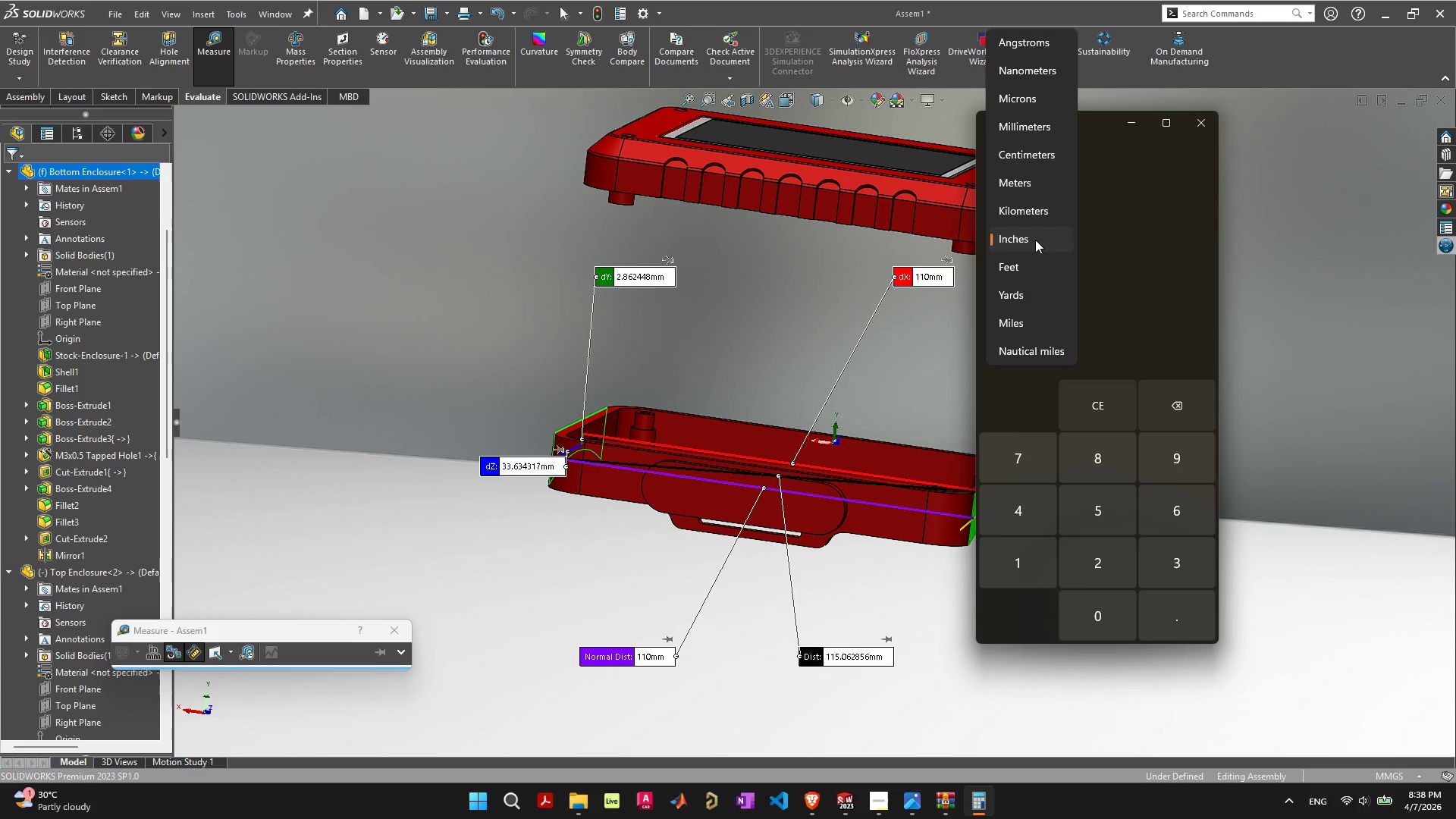 
left_click([1094, 243])
 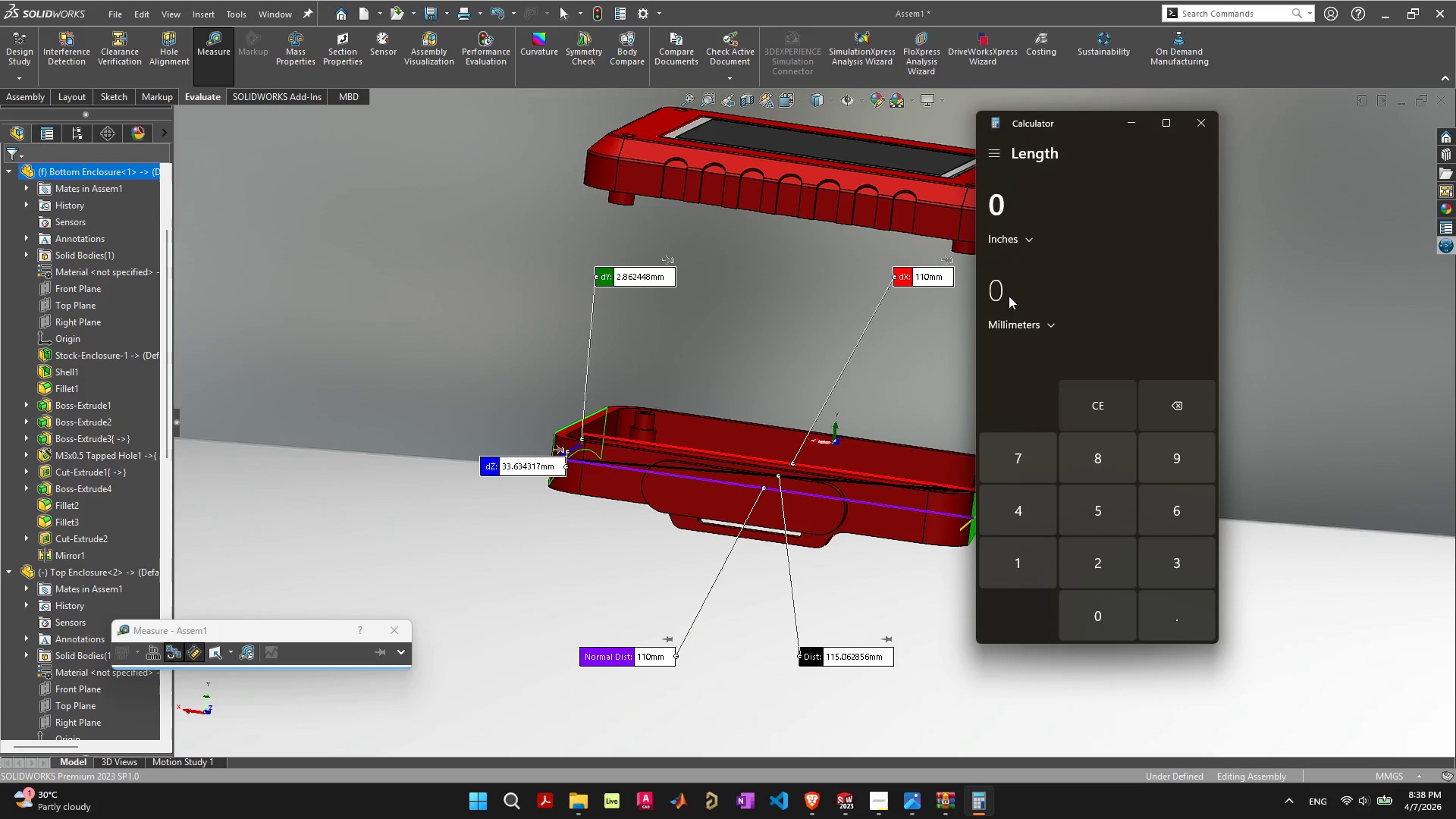 
left_click([1002, 300])
 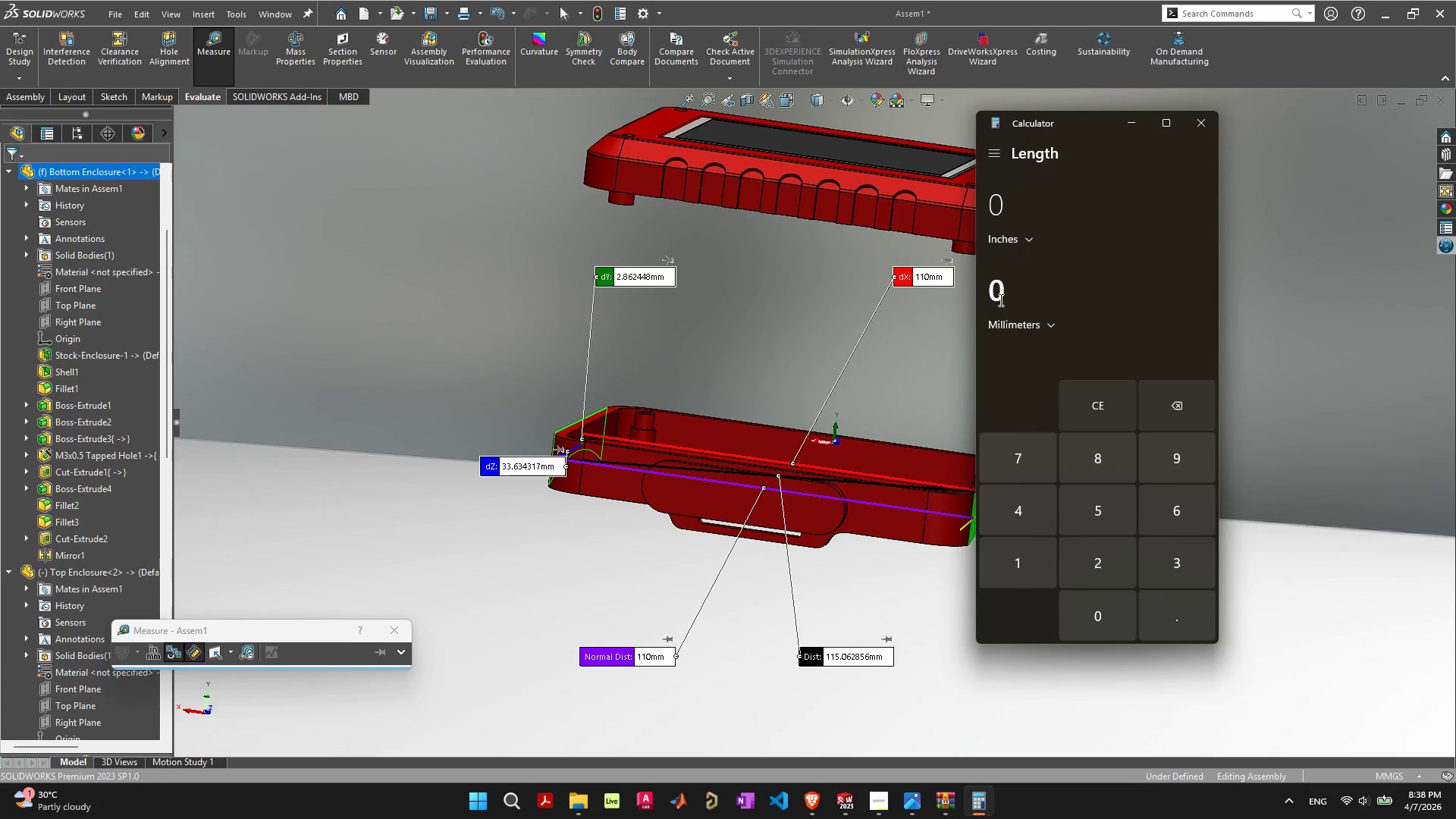 
type(110)
 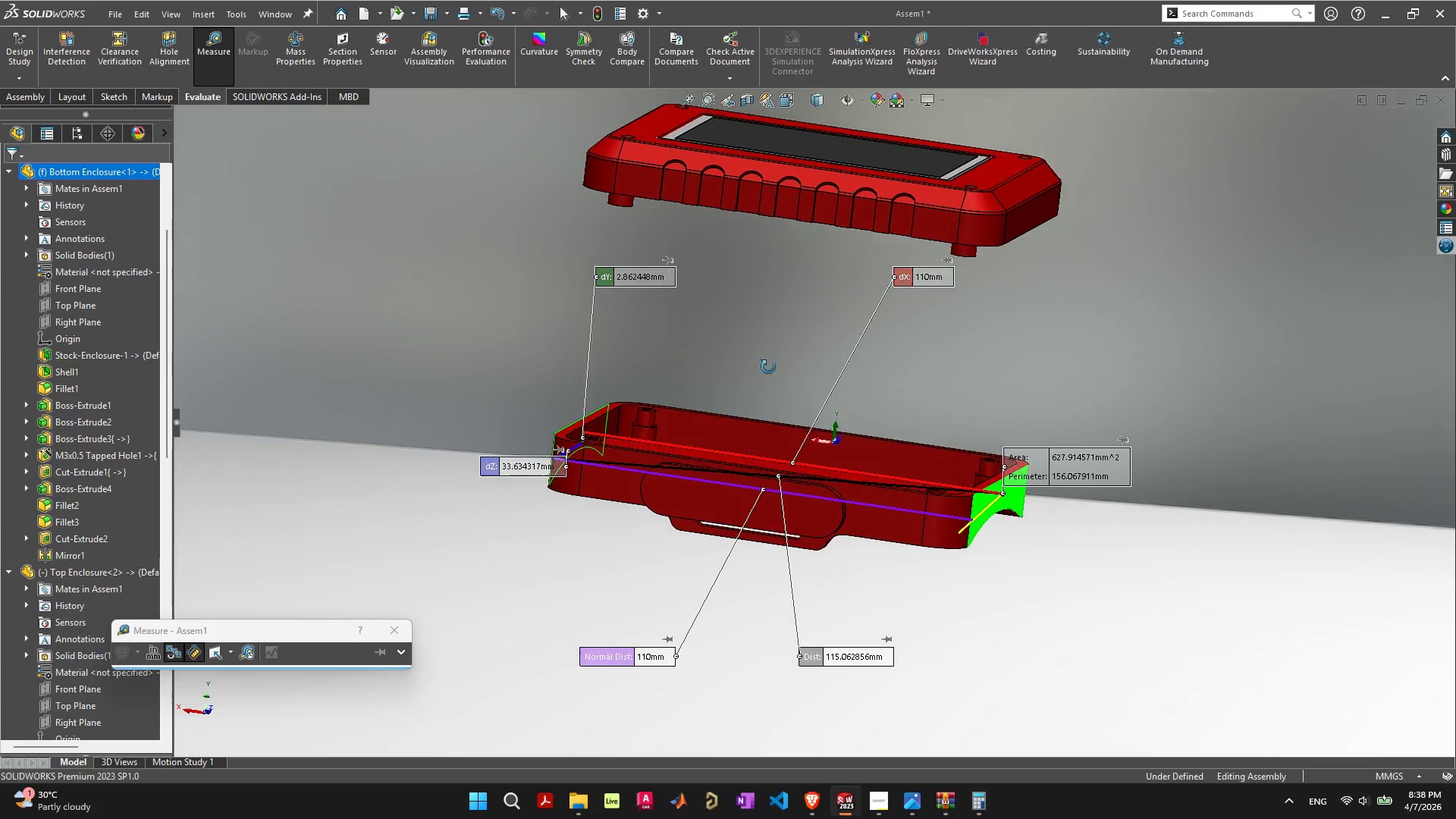 
wait(6.92)
 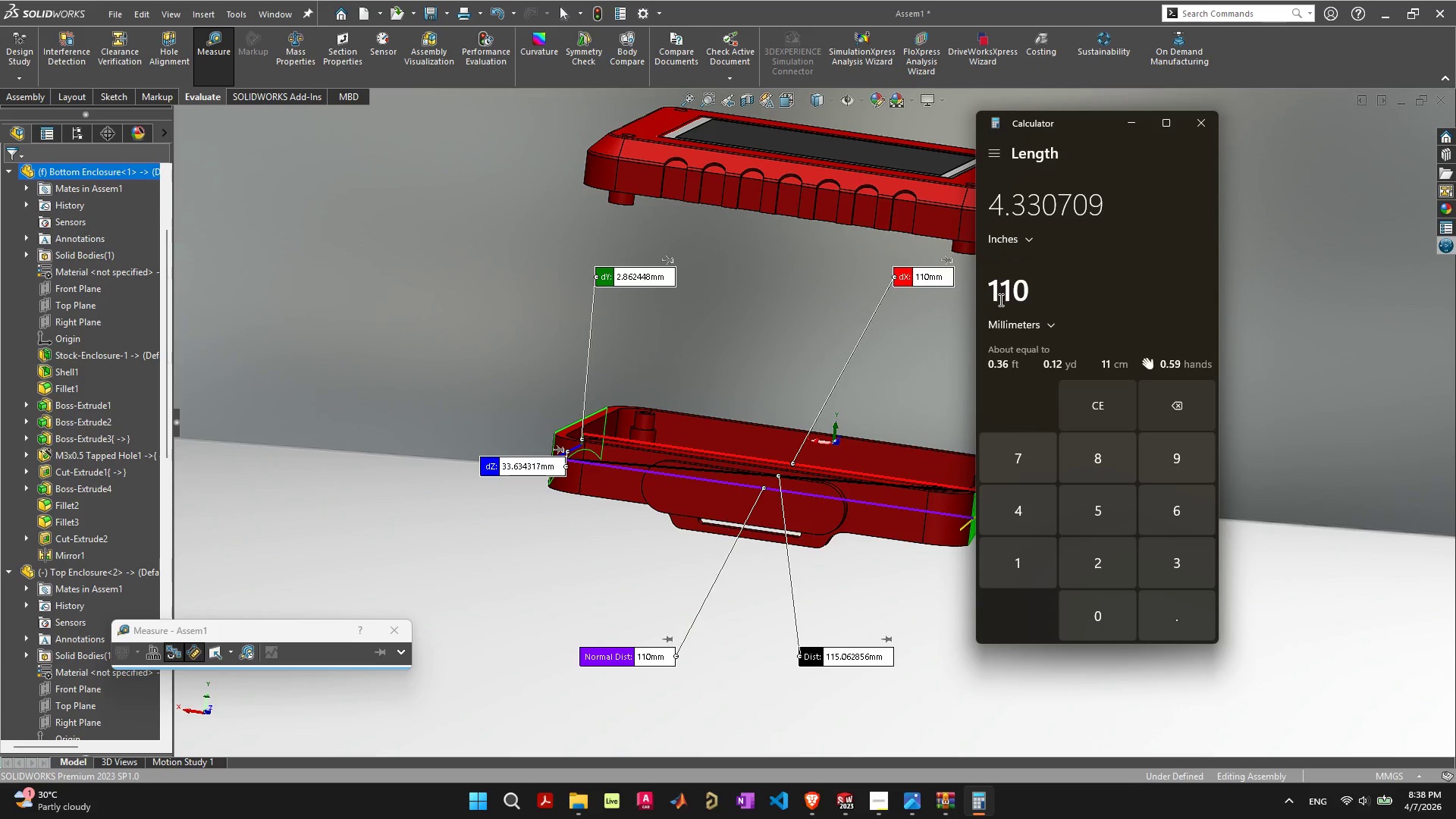 
double_click([760, 329])
 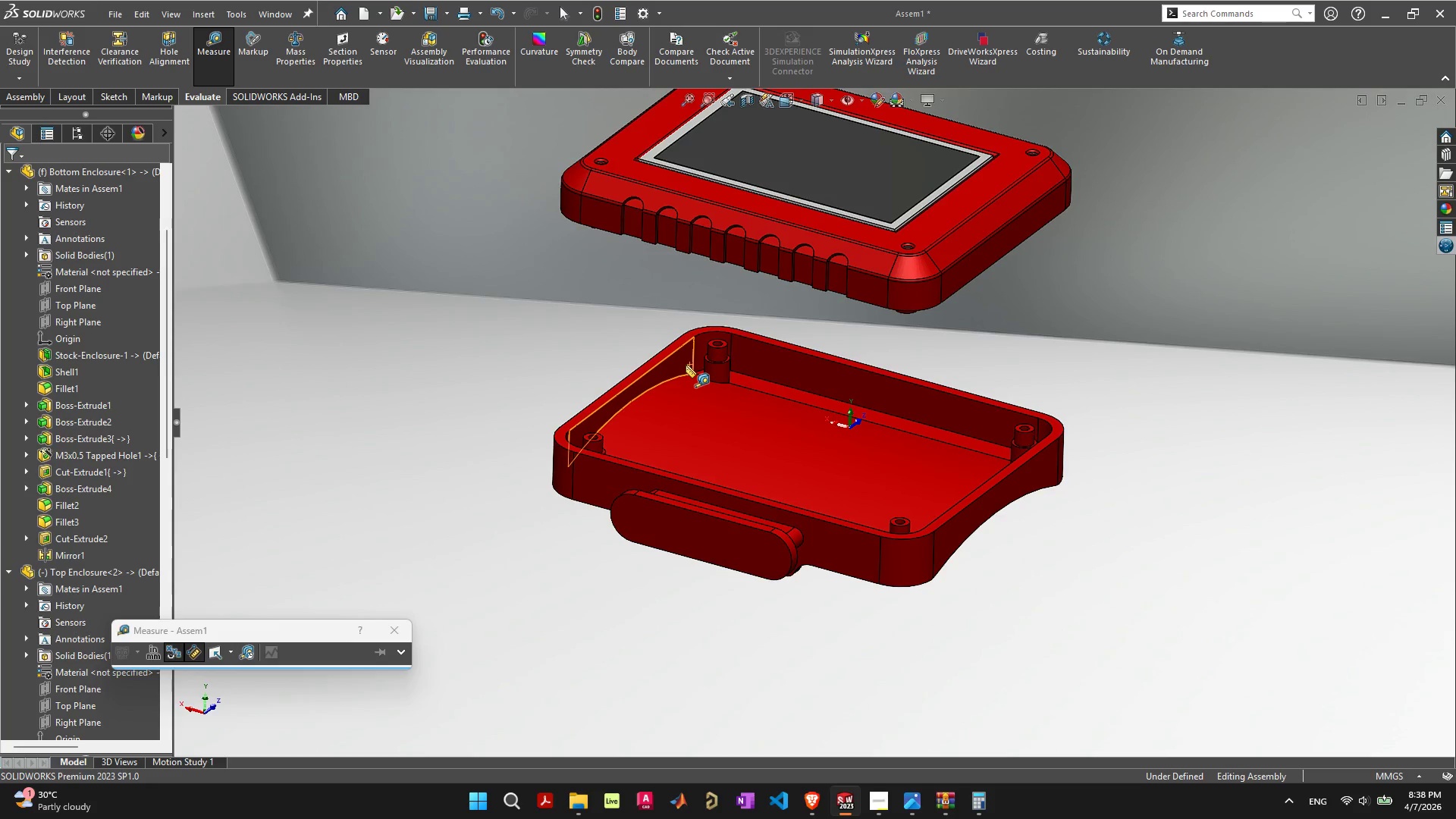 
left_click([677, 366])
 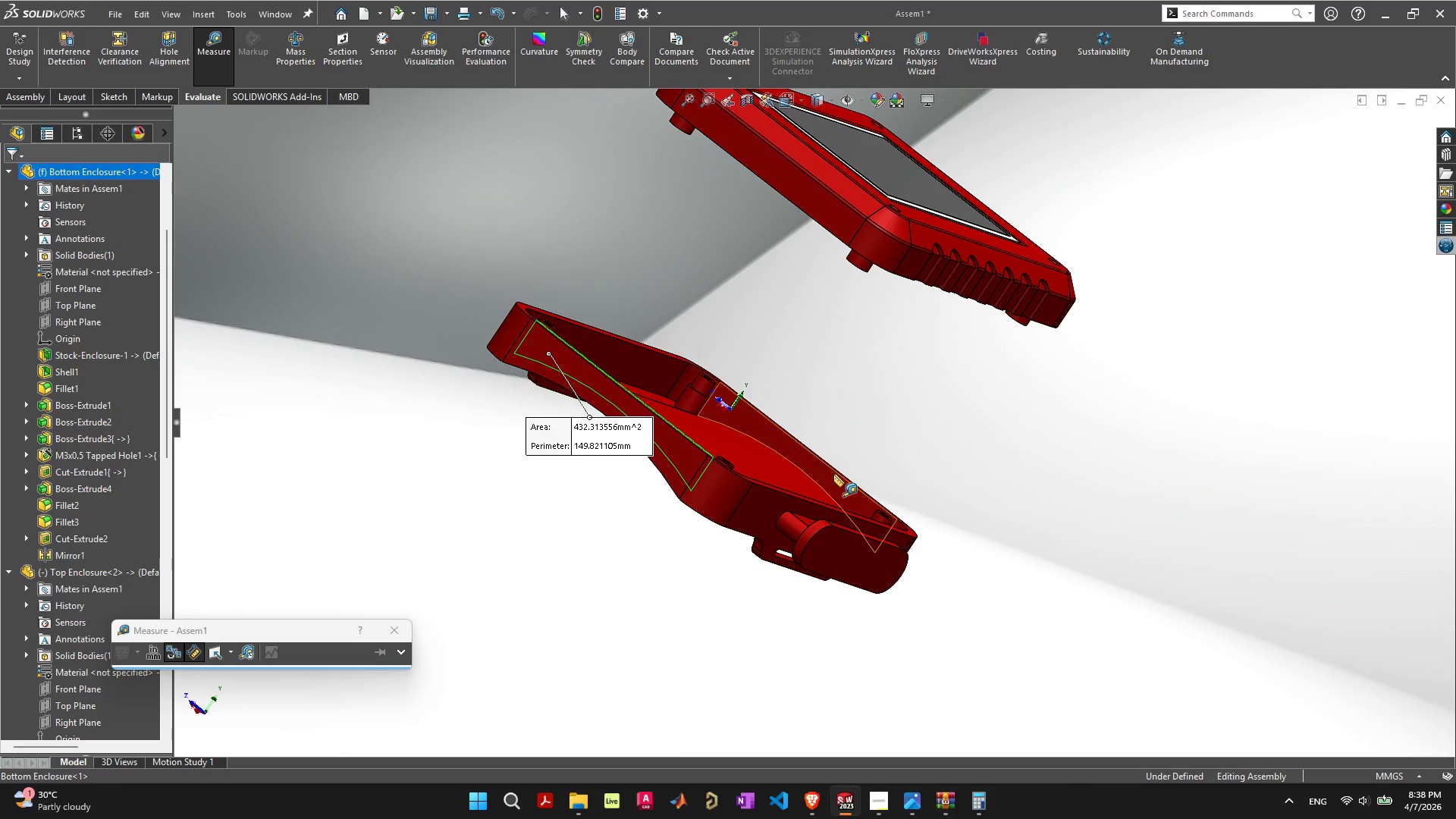 
left_click([831, 479])
 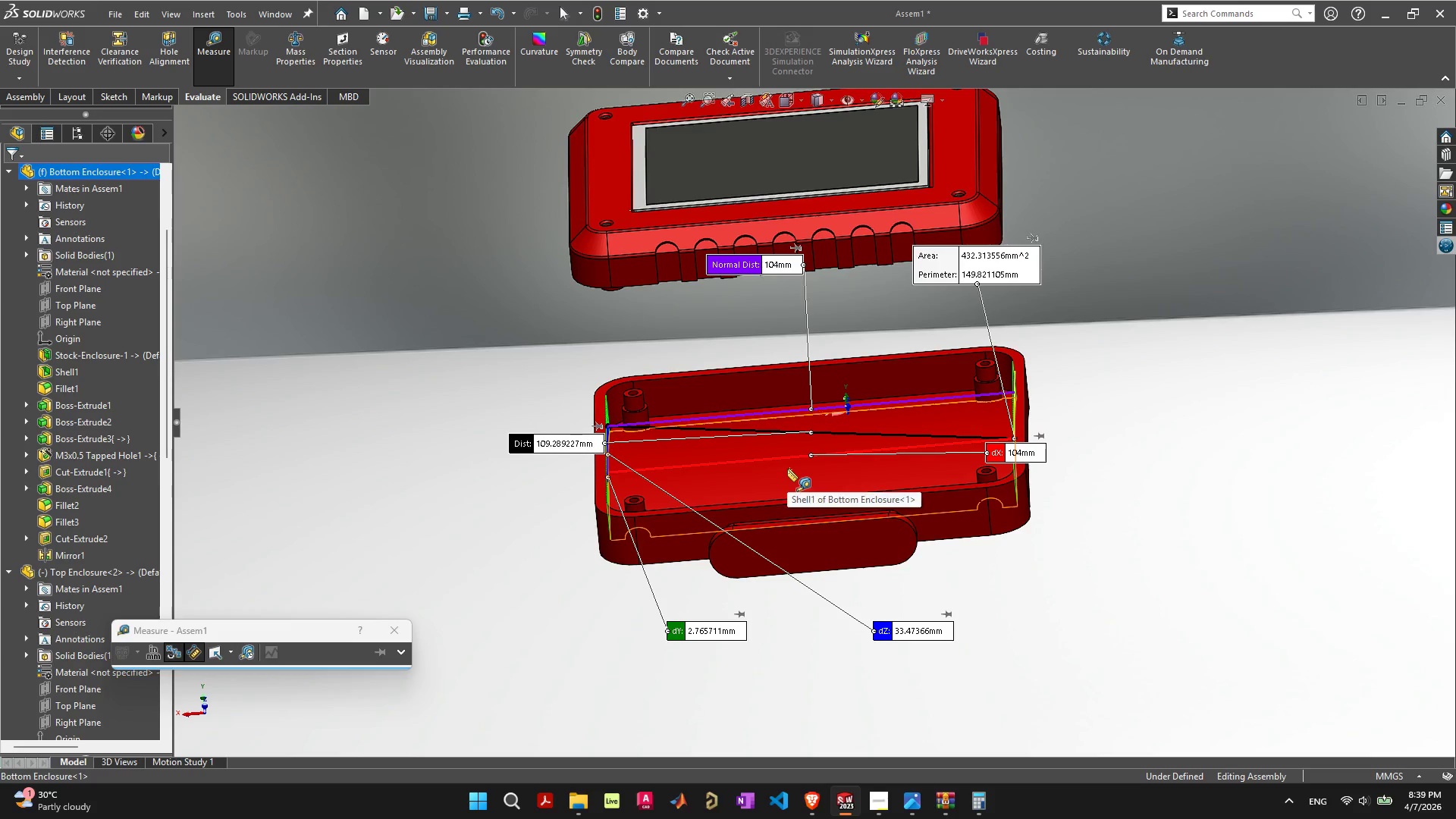 
wait(7.57)
 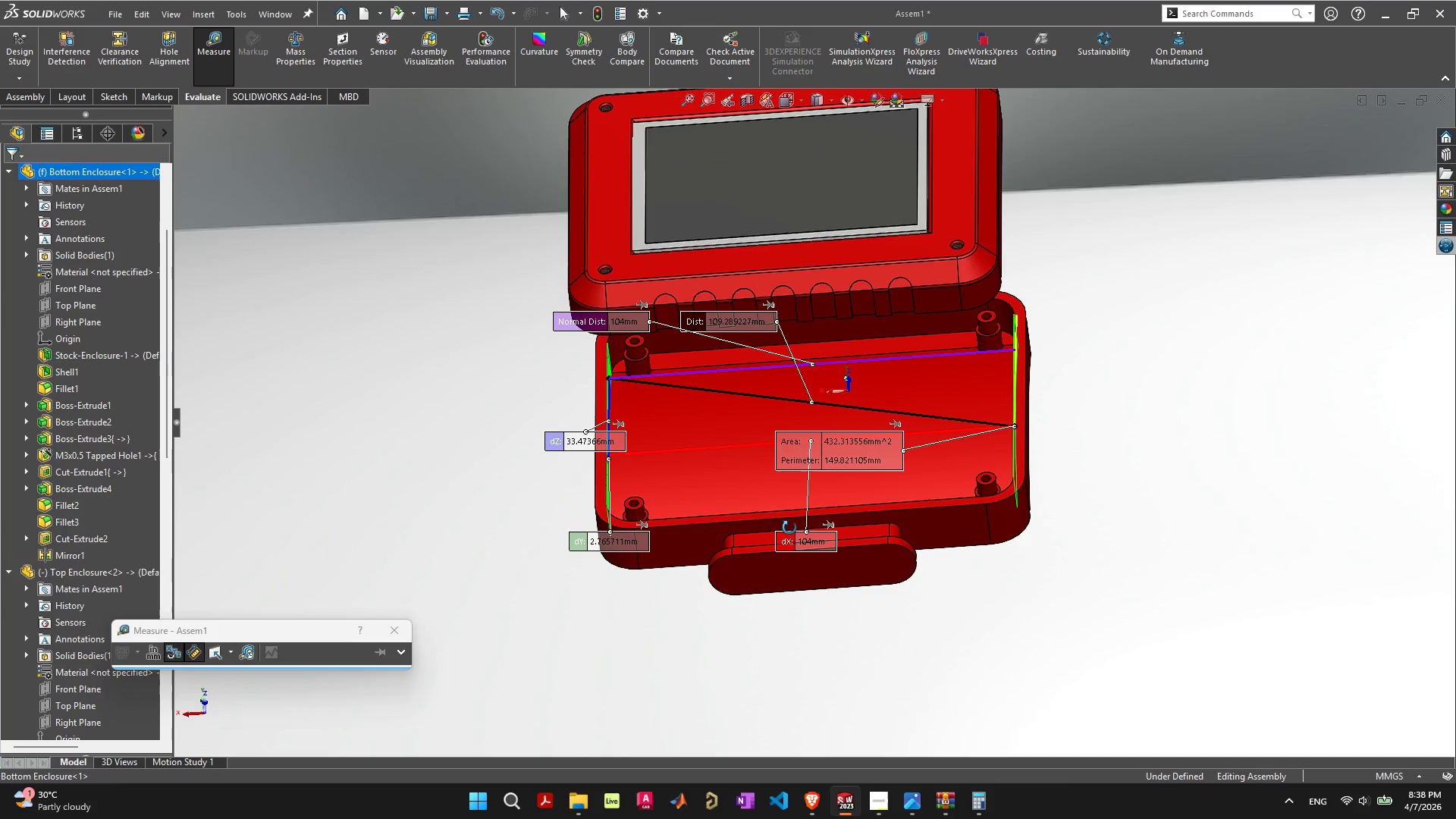 
mouse_move([948, 791])
 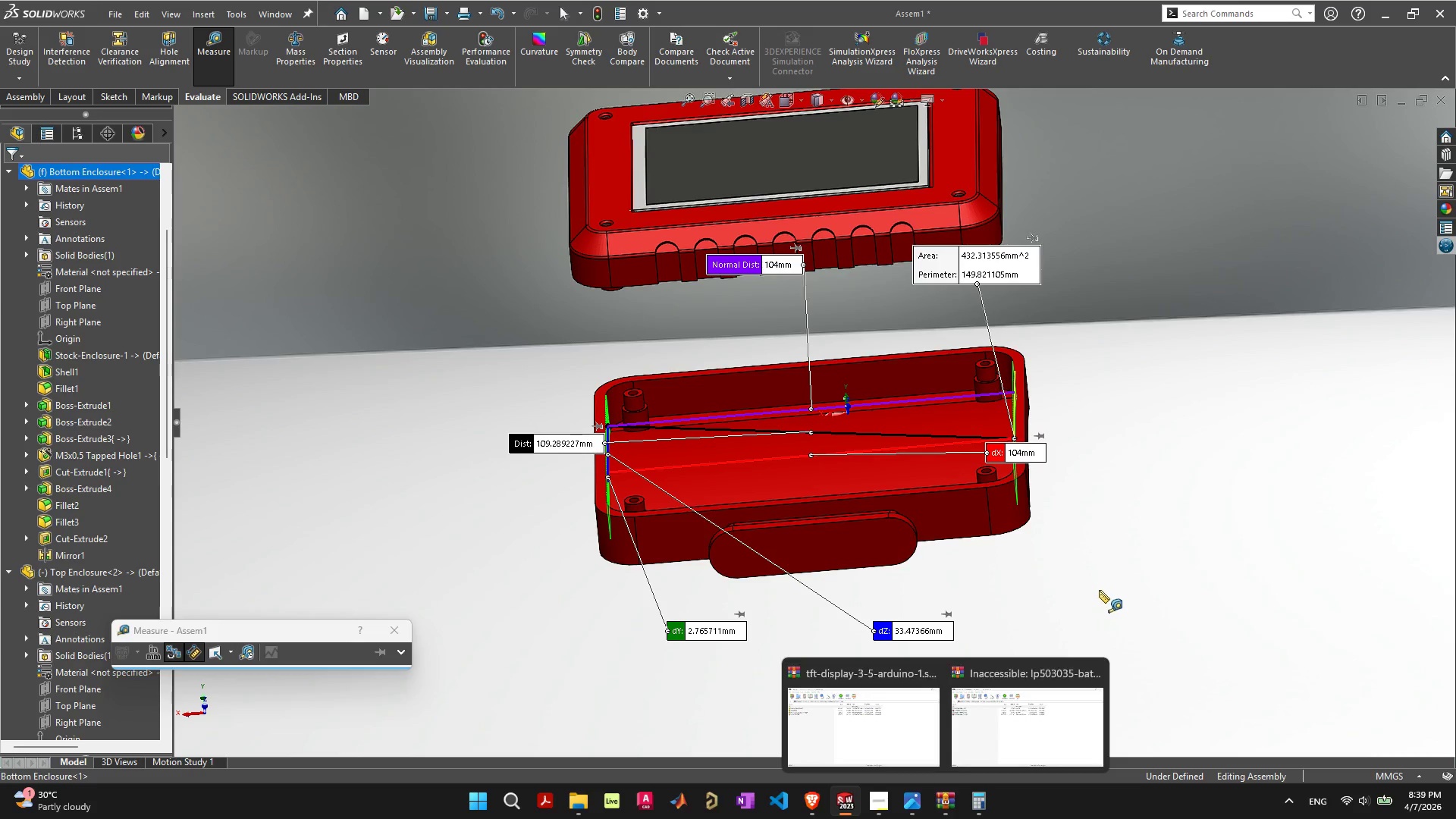 
left_click([1099, 586])
 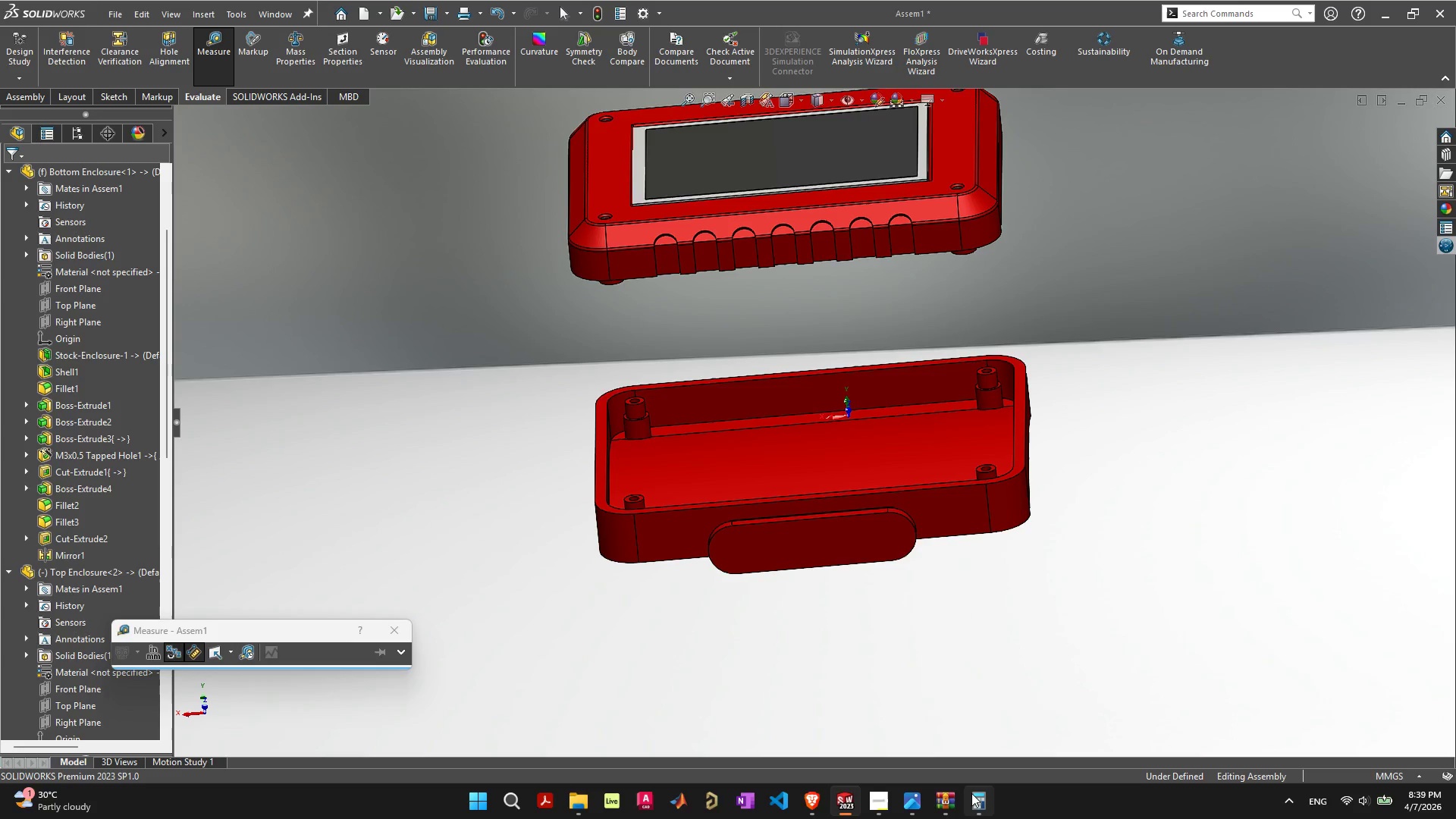 
left_click([874, 808])